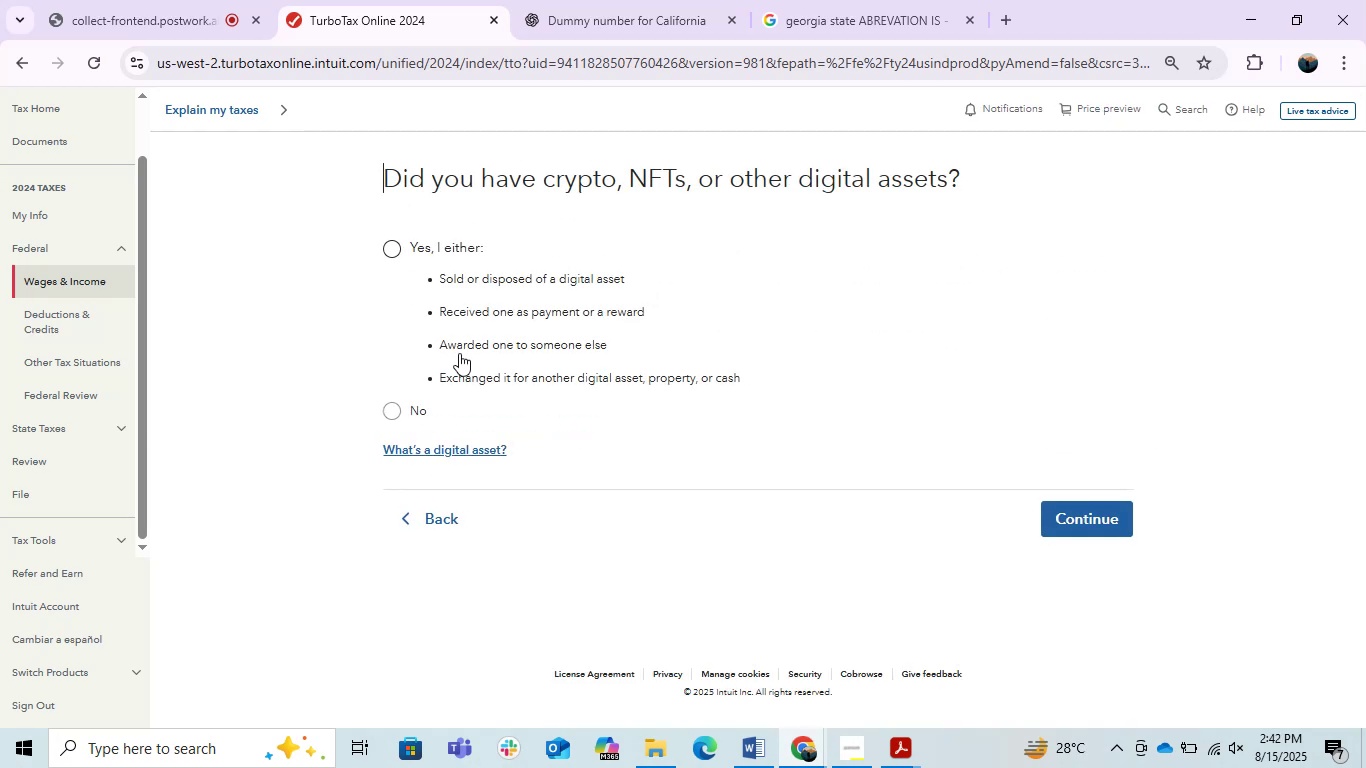 
left_click([398, 404])
 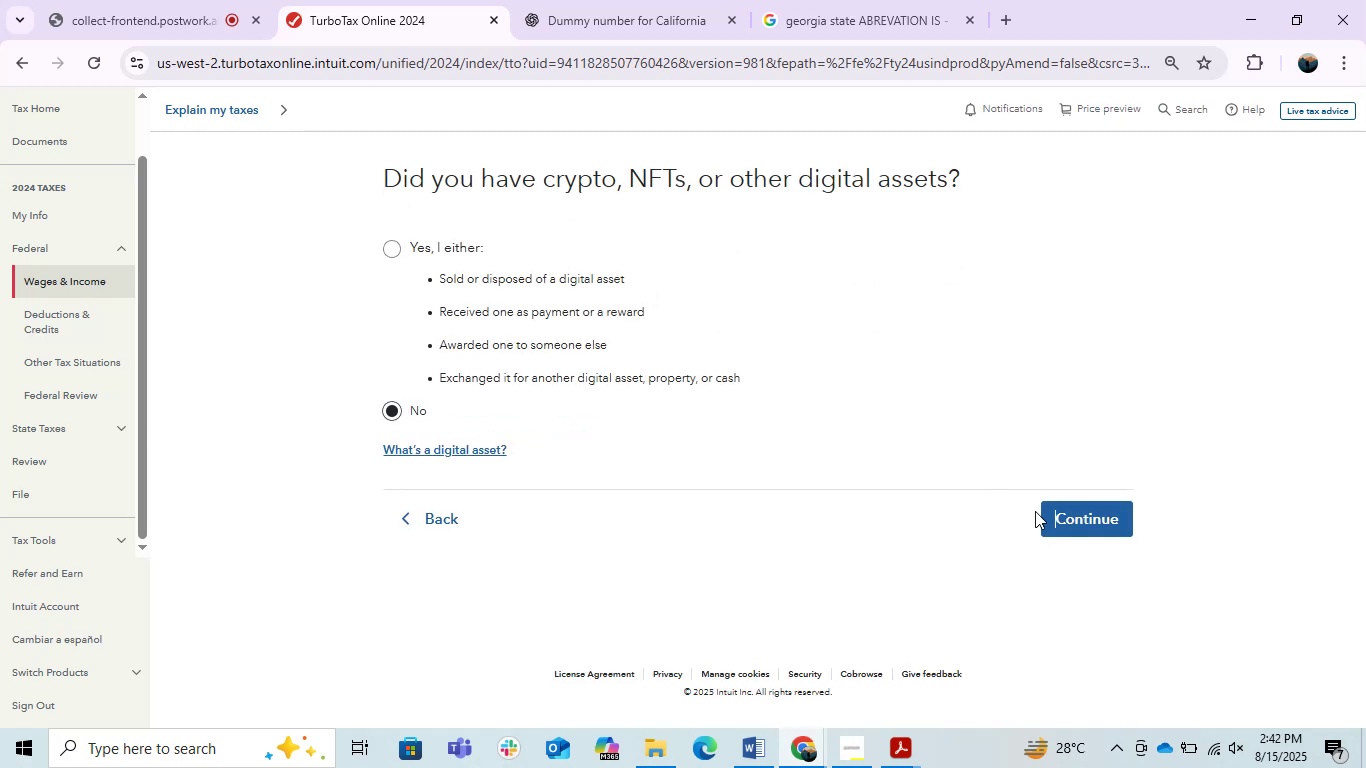 
double_click([1077, 528])
 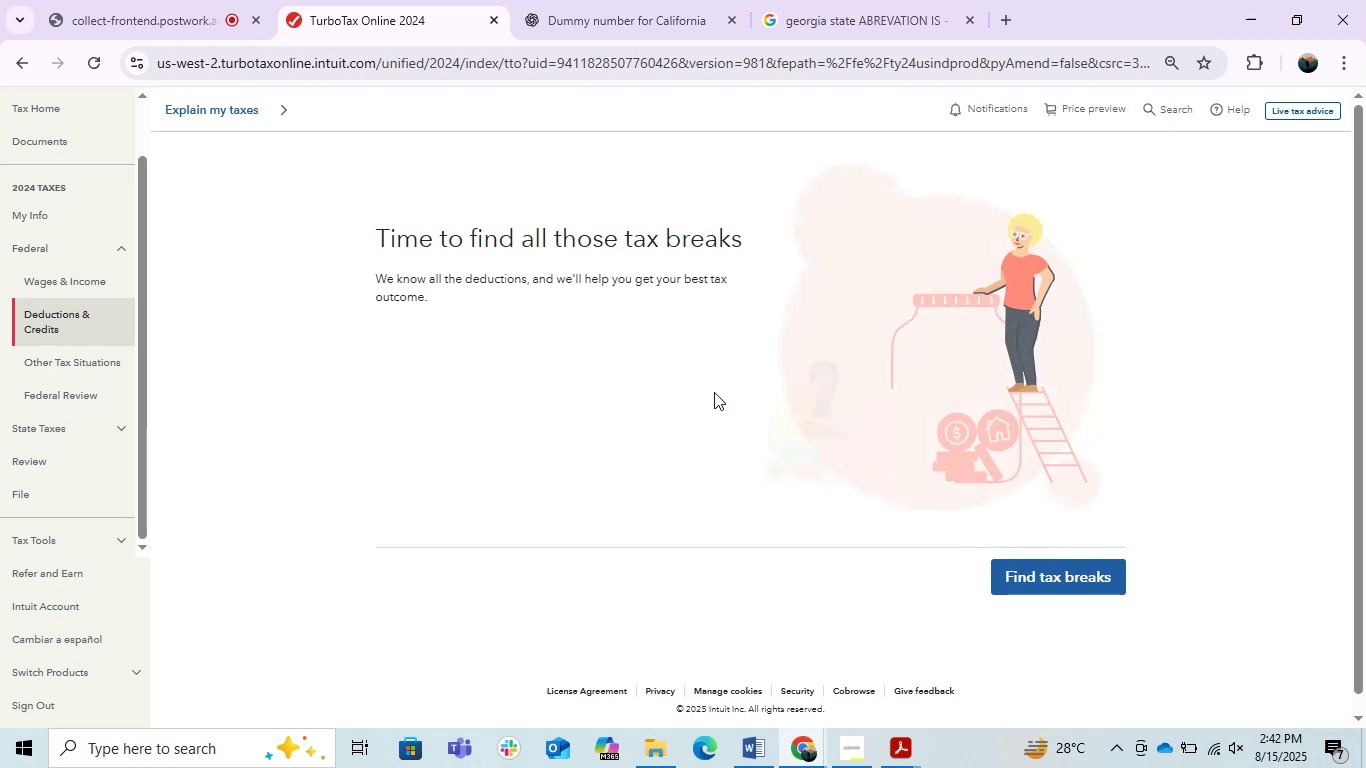 
left_click([1061, 576])
 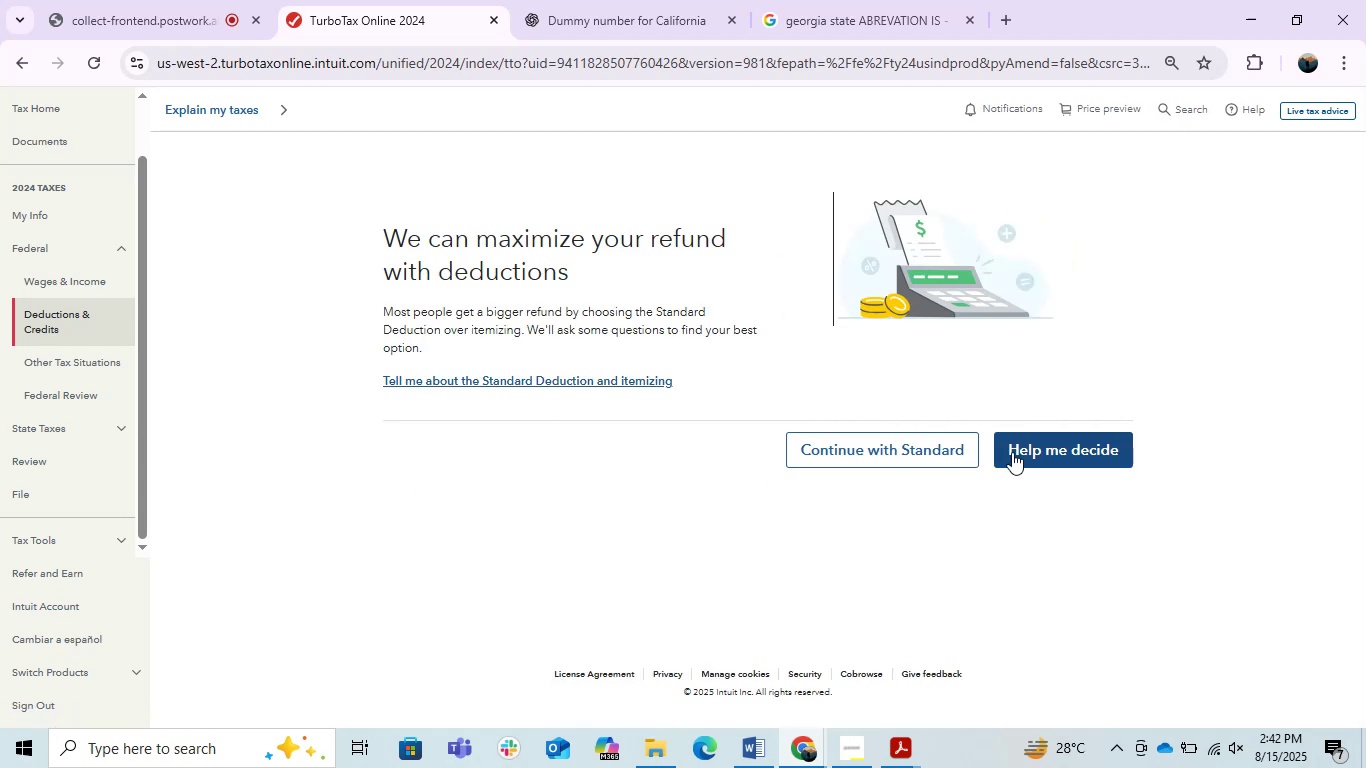 
left_click([907, 442])
 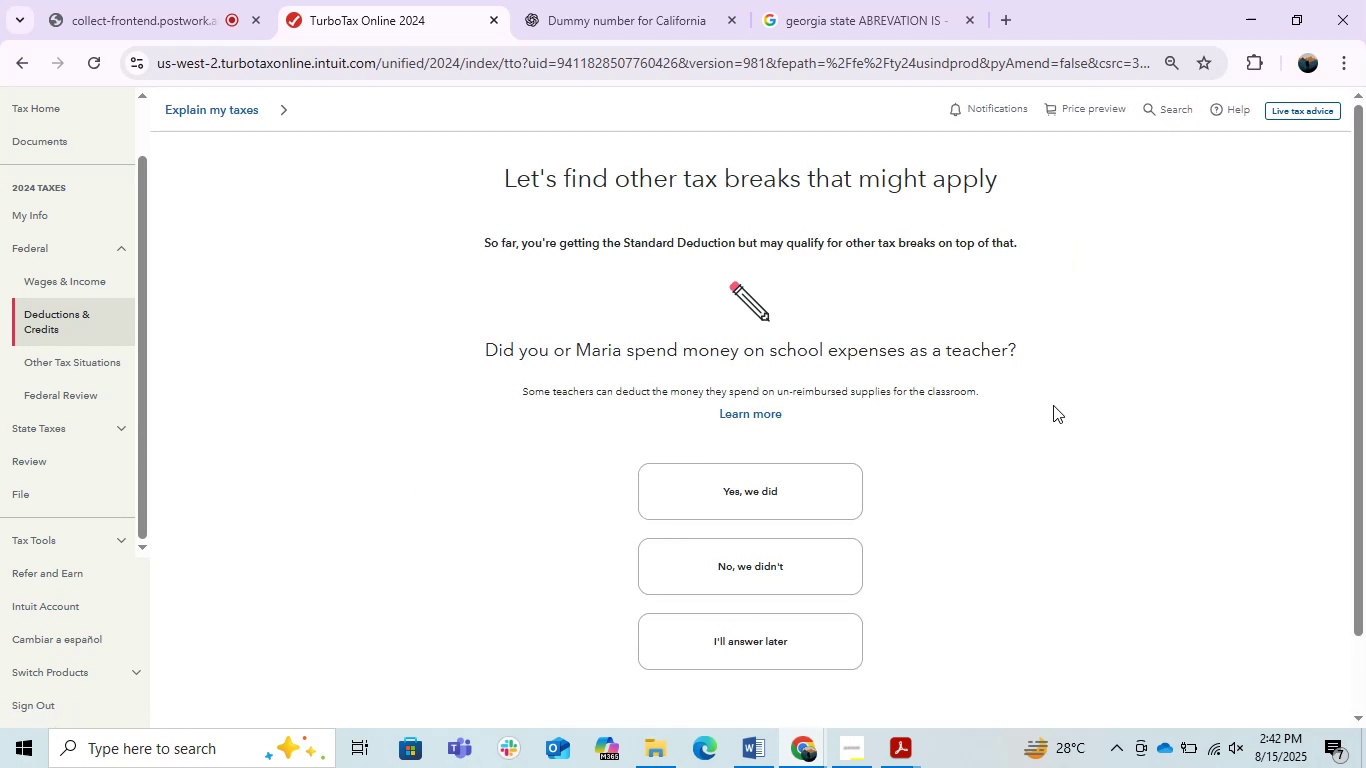 
left_click([755, 553])
 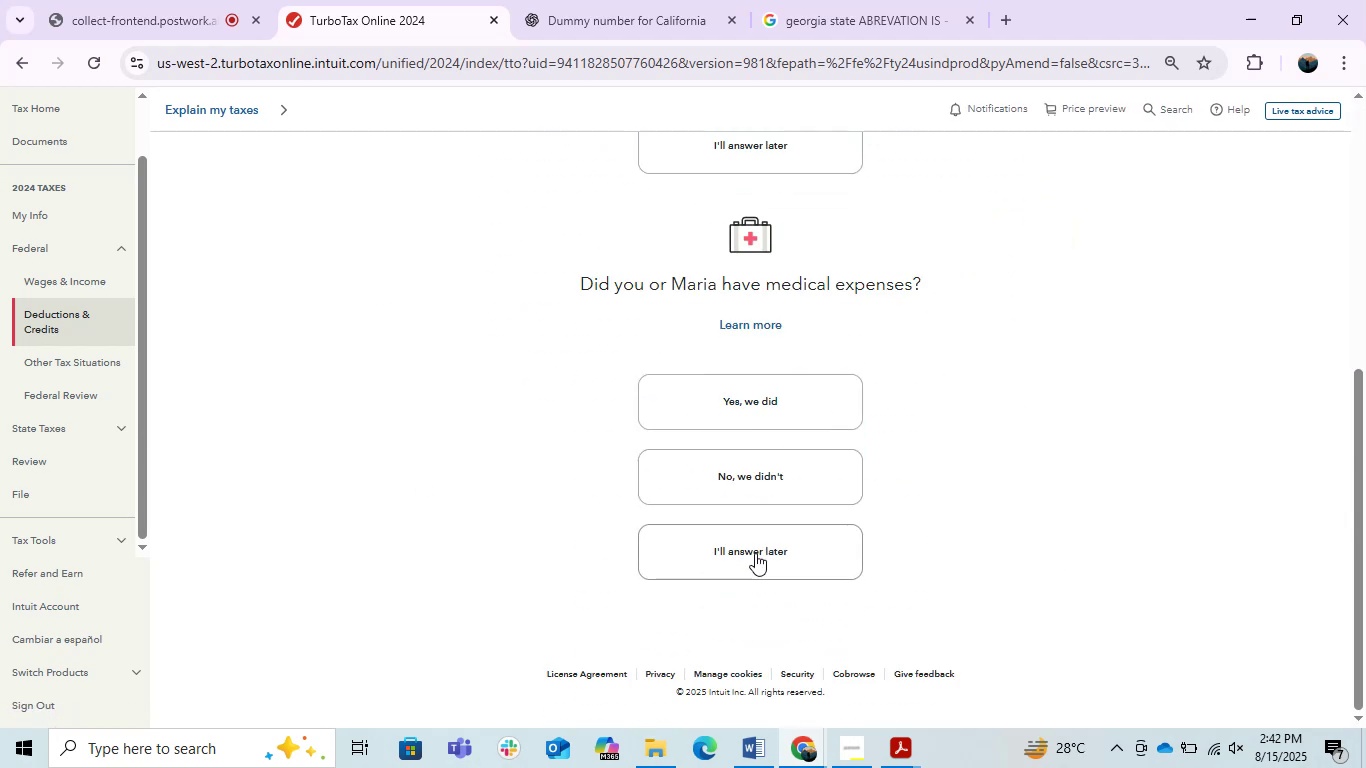 
left_click([755, 553])
 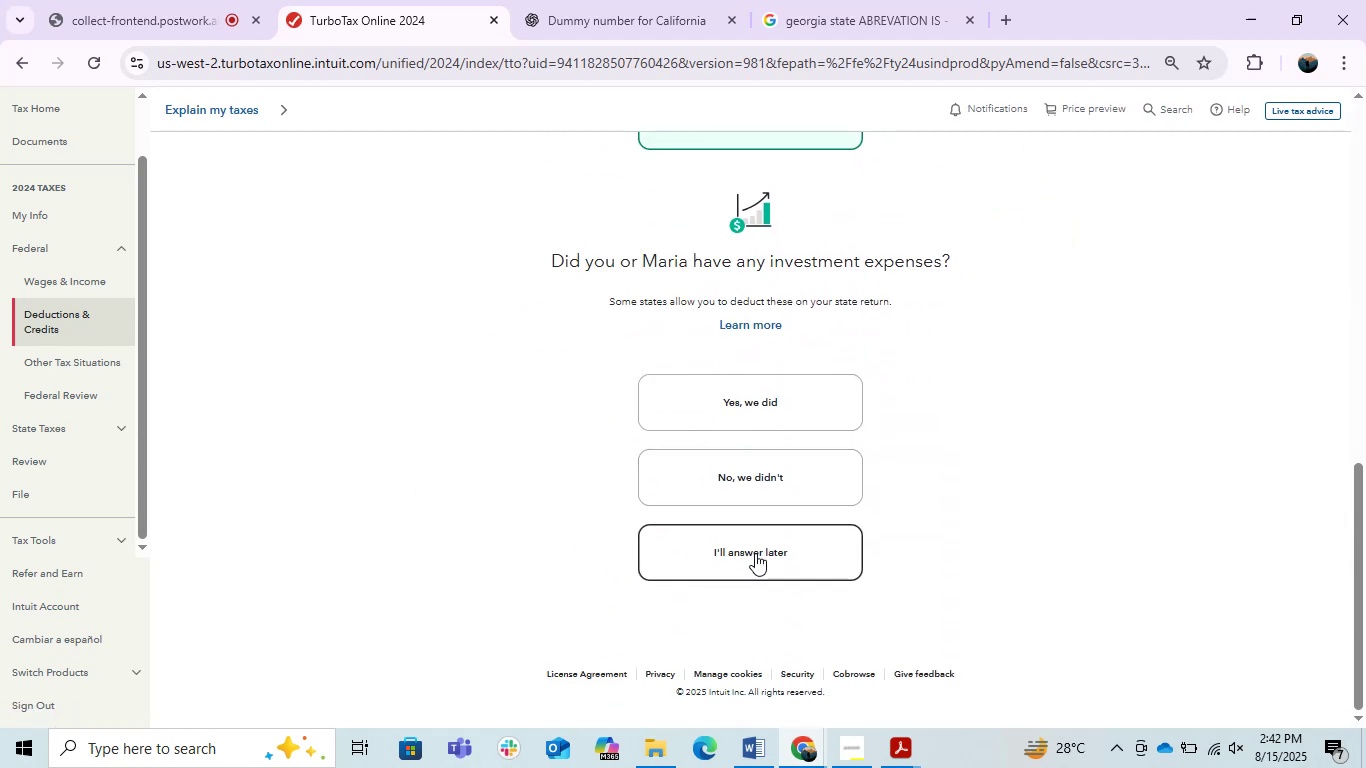 
scroll: coordinate [755, 553], scroll_direction: up, amount: 2.0
 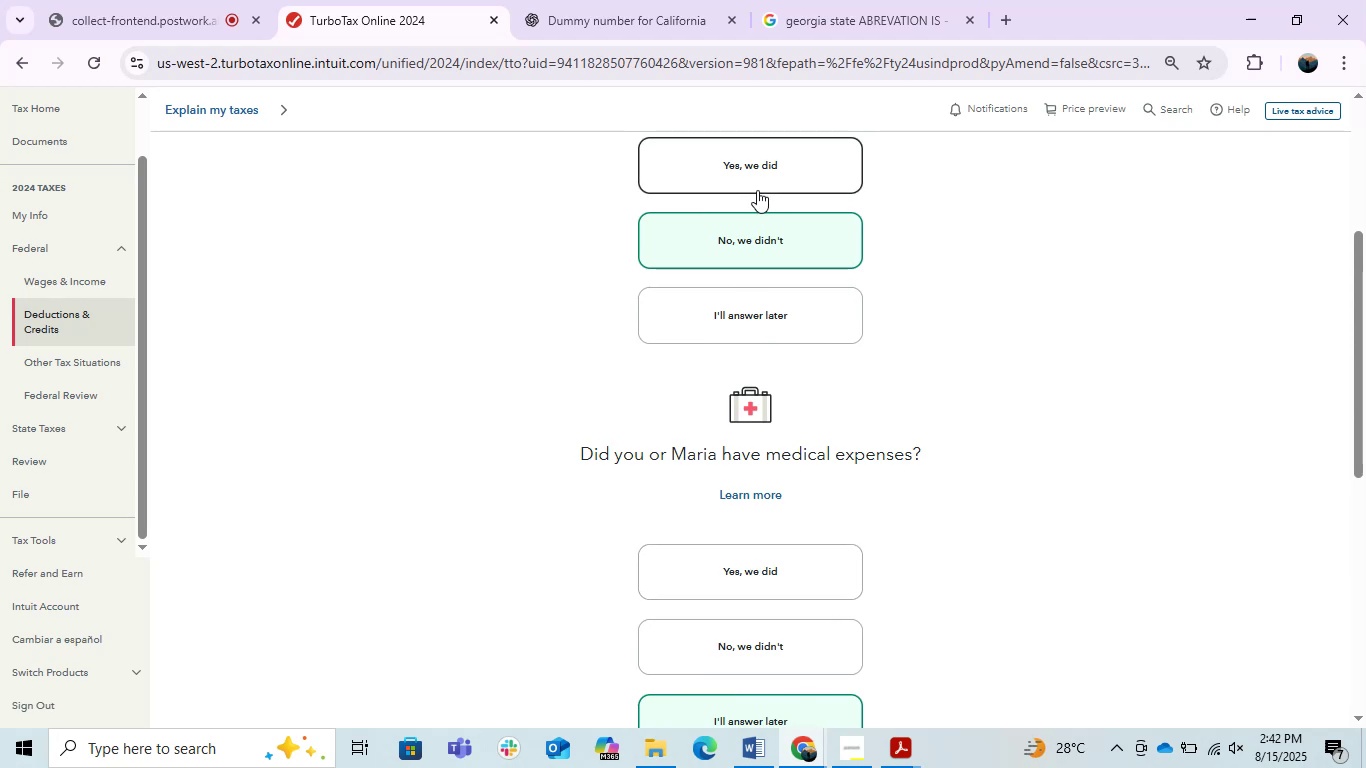 
left_click([771, 237])
 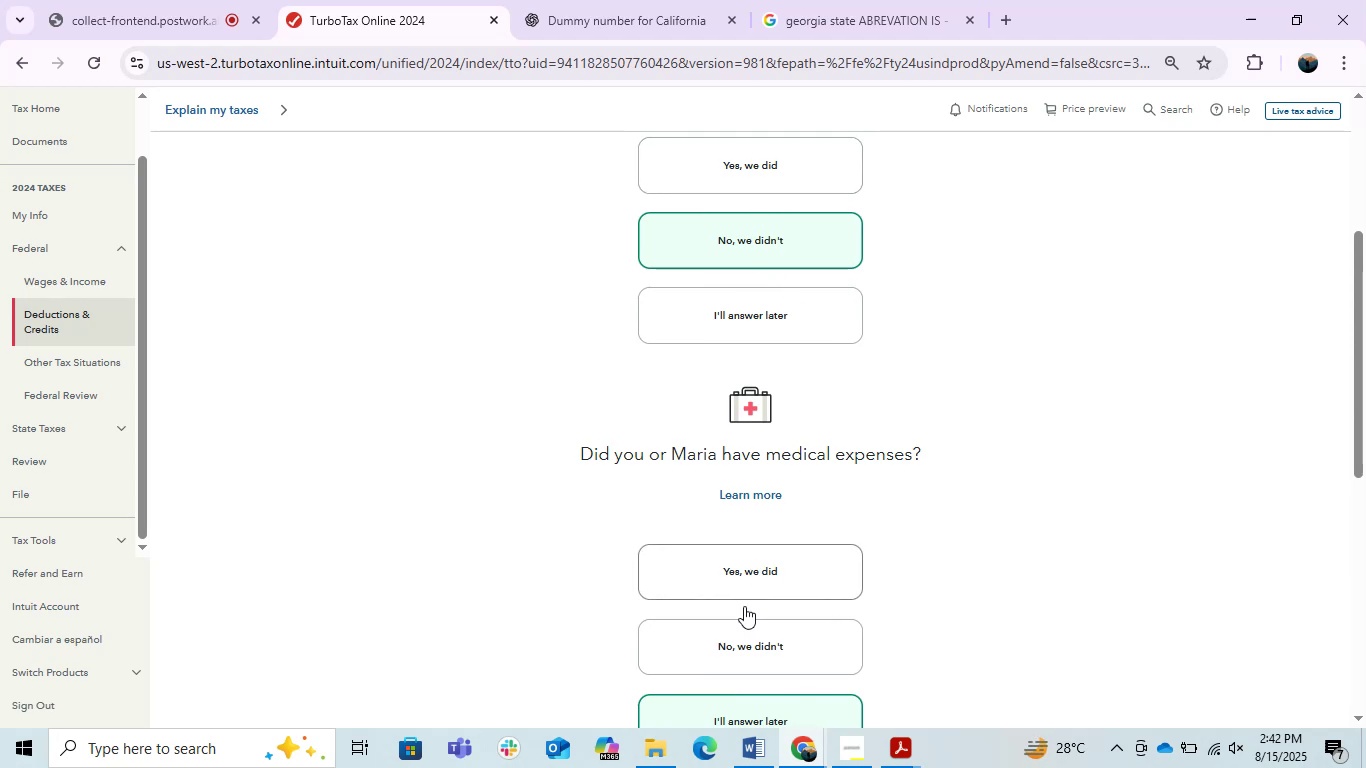 
left_click([739, 629])
 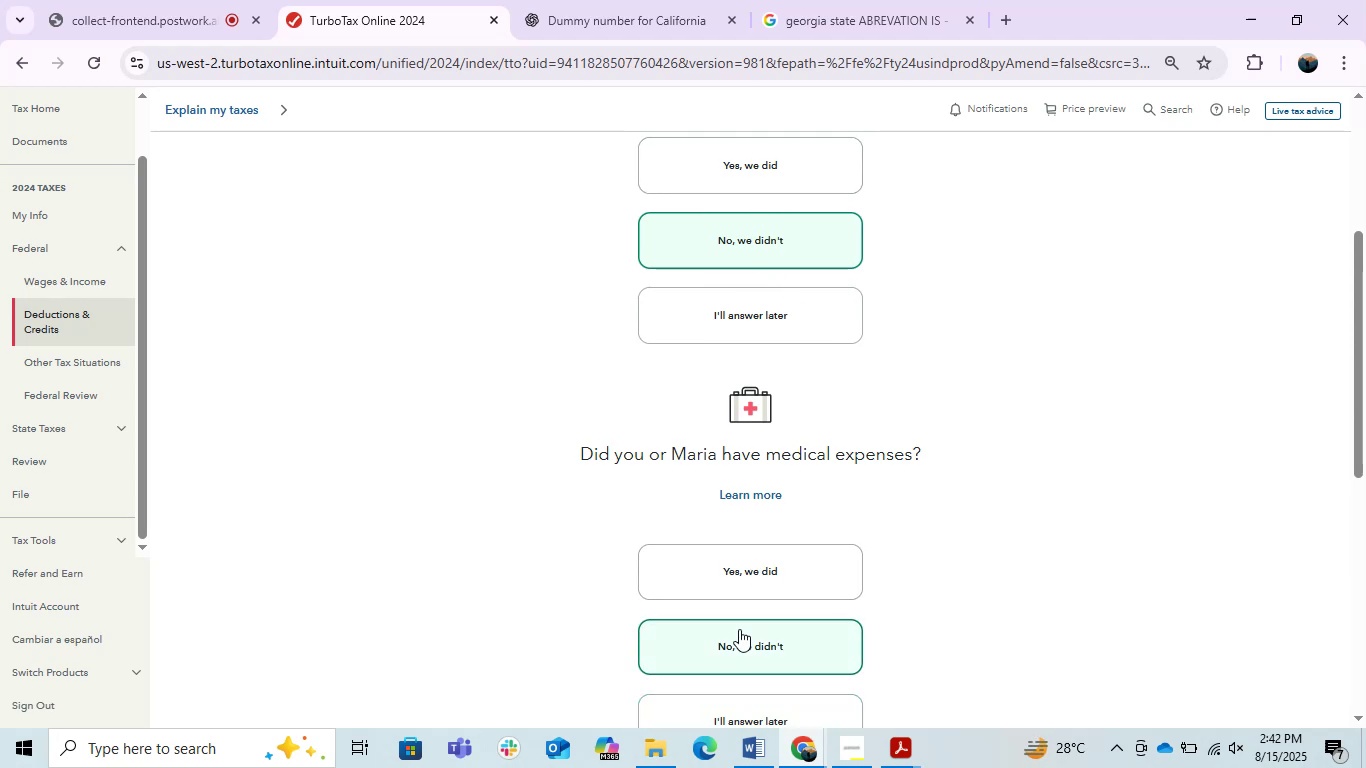 
scroll: coordinate [773, 565], scroll_direction: down, amount: 2.0
 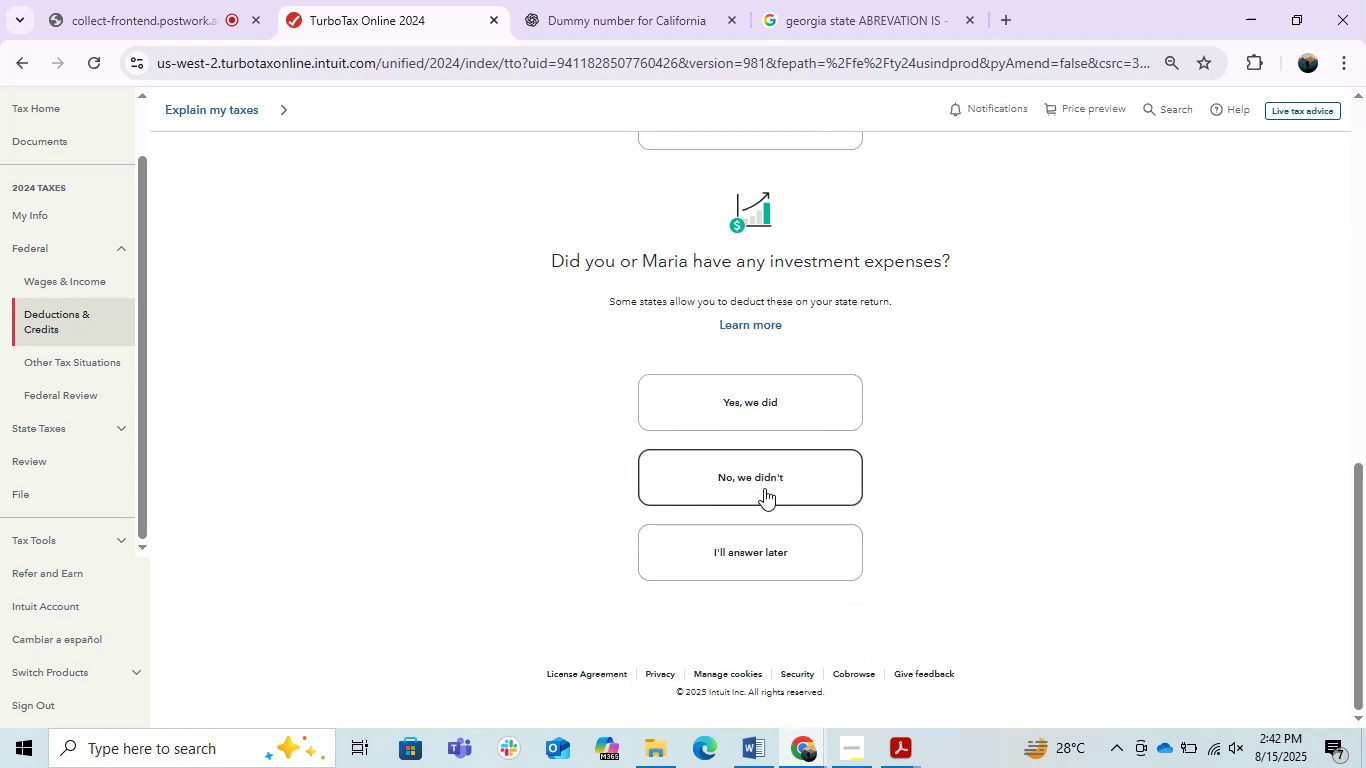 
left_click([763, 488])
 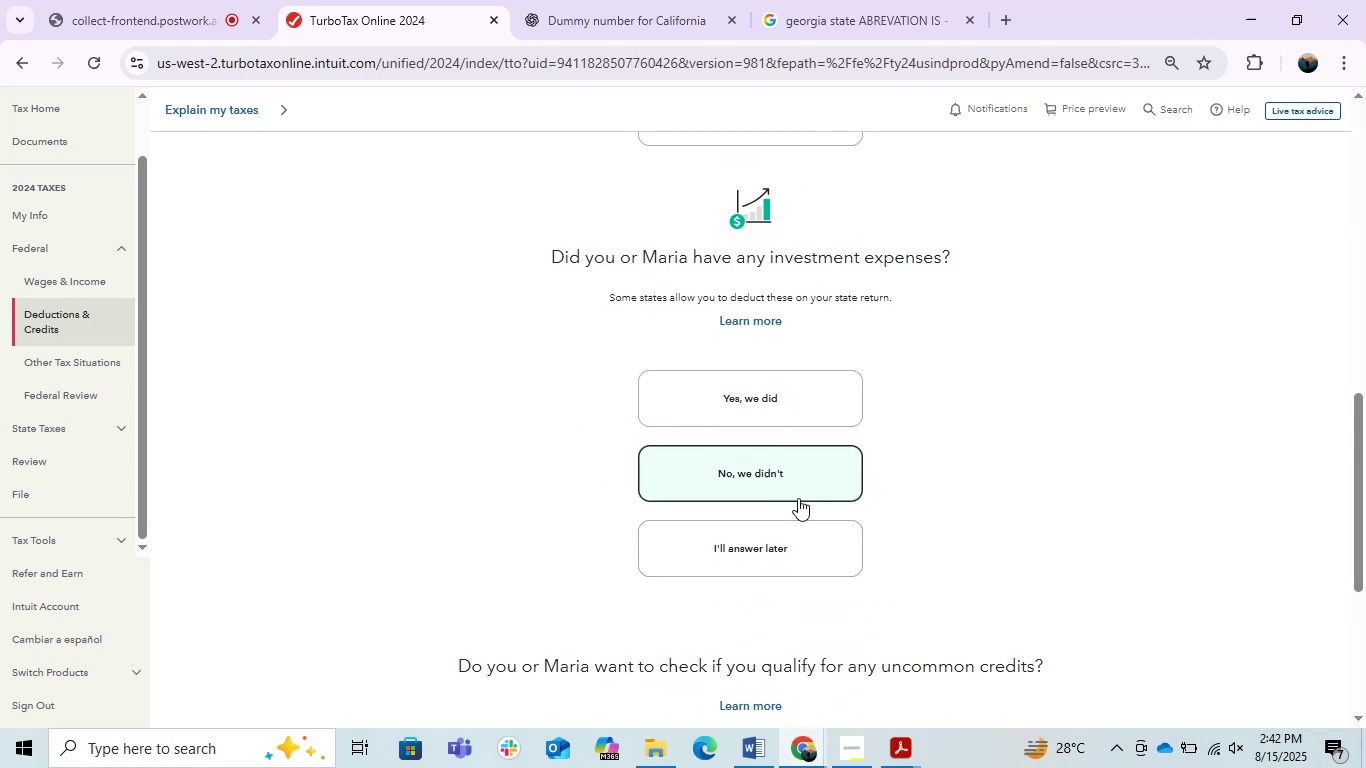 
scroll: coordinate [843, 501], scroll_direction: down, amount: 2.0
 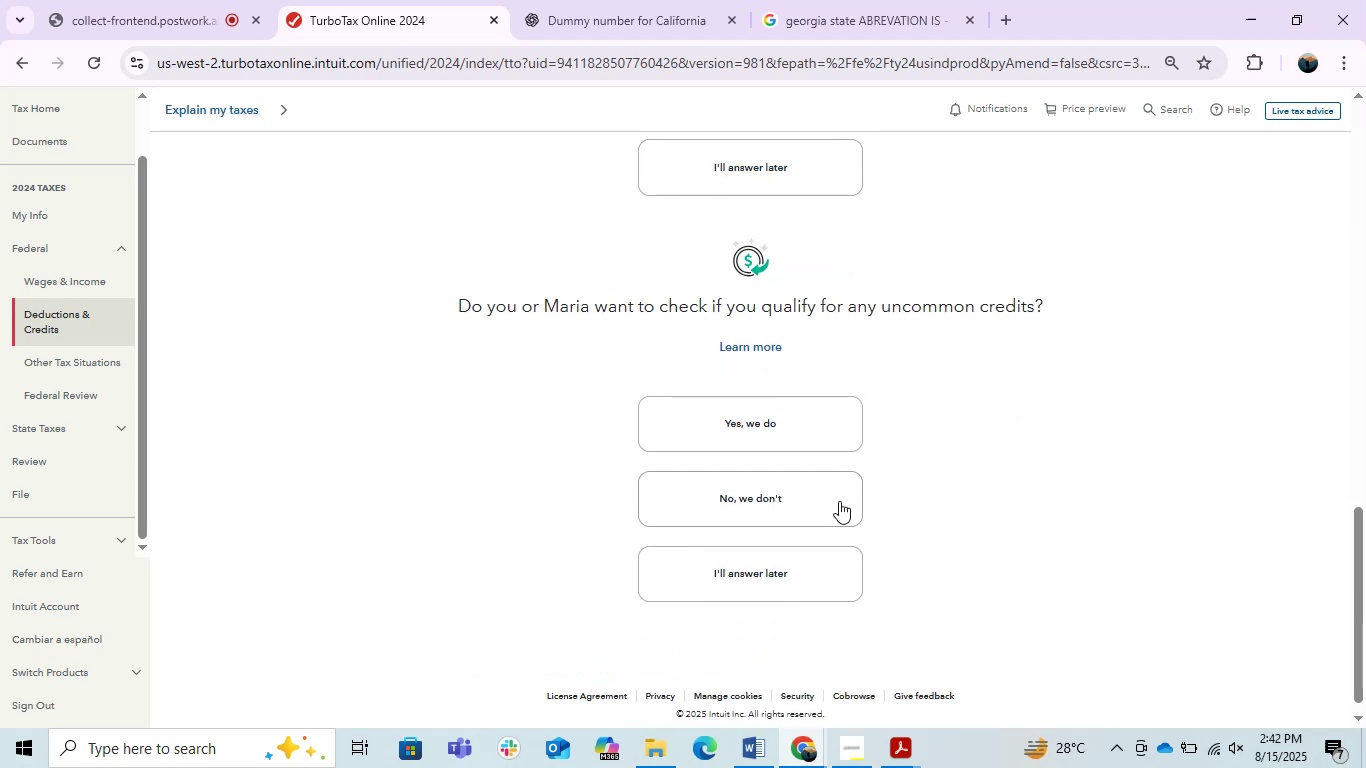 
left_click([837, 500])
 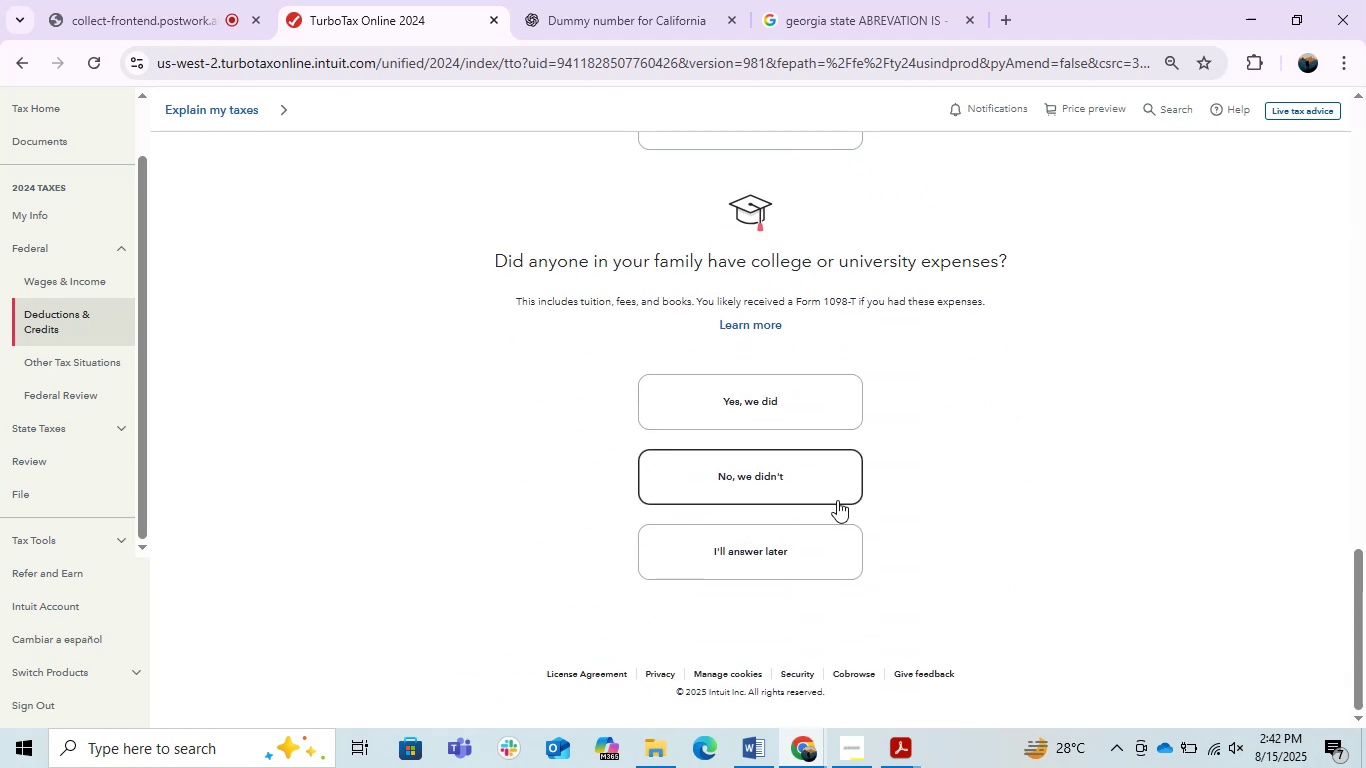 
scroll: coordinate [837, 500], scroll_direction: up, amount: 1.0
 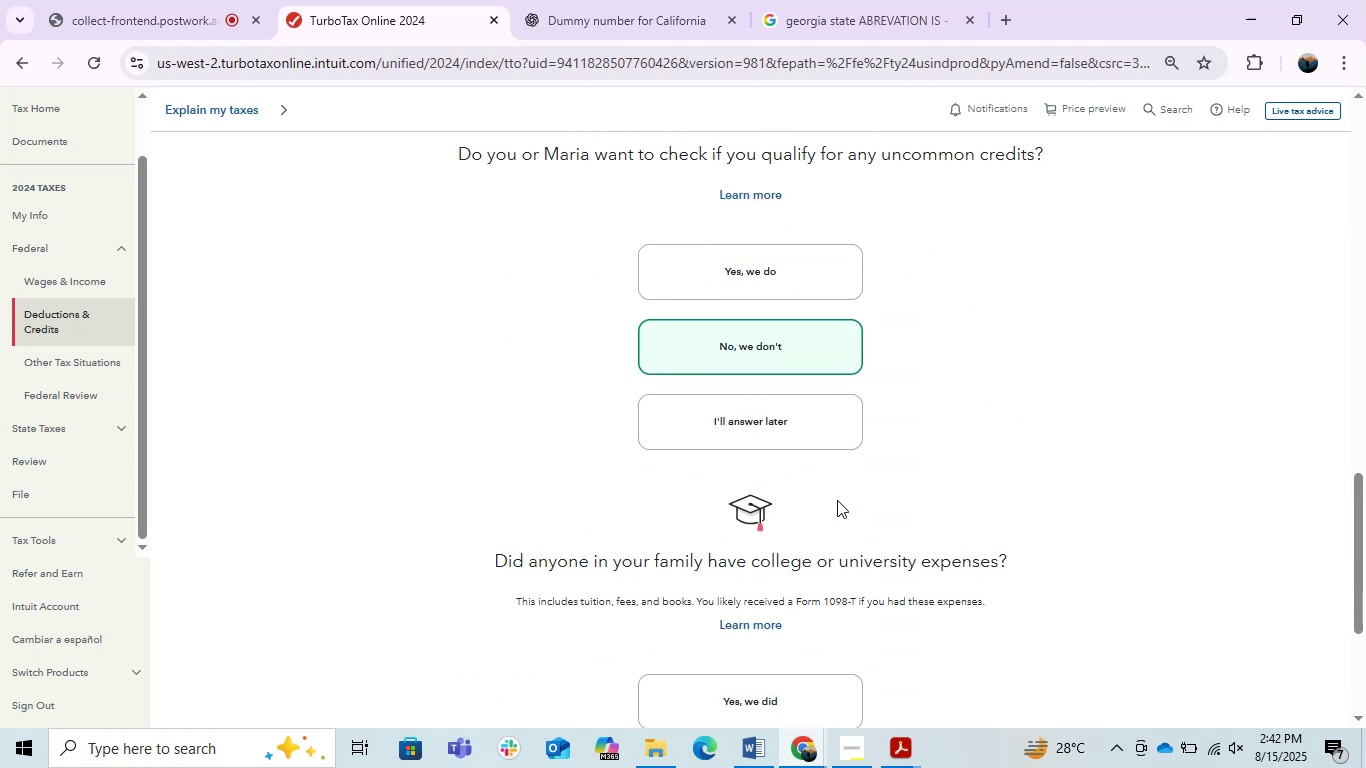 
scroll: coordinate [837, 500], scroll_direction: down, amount: 2.0
 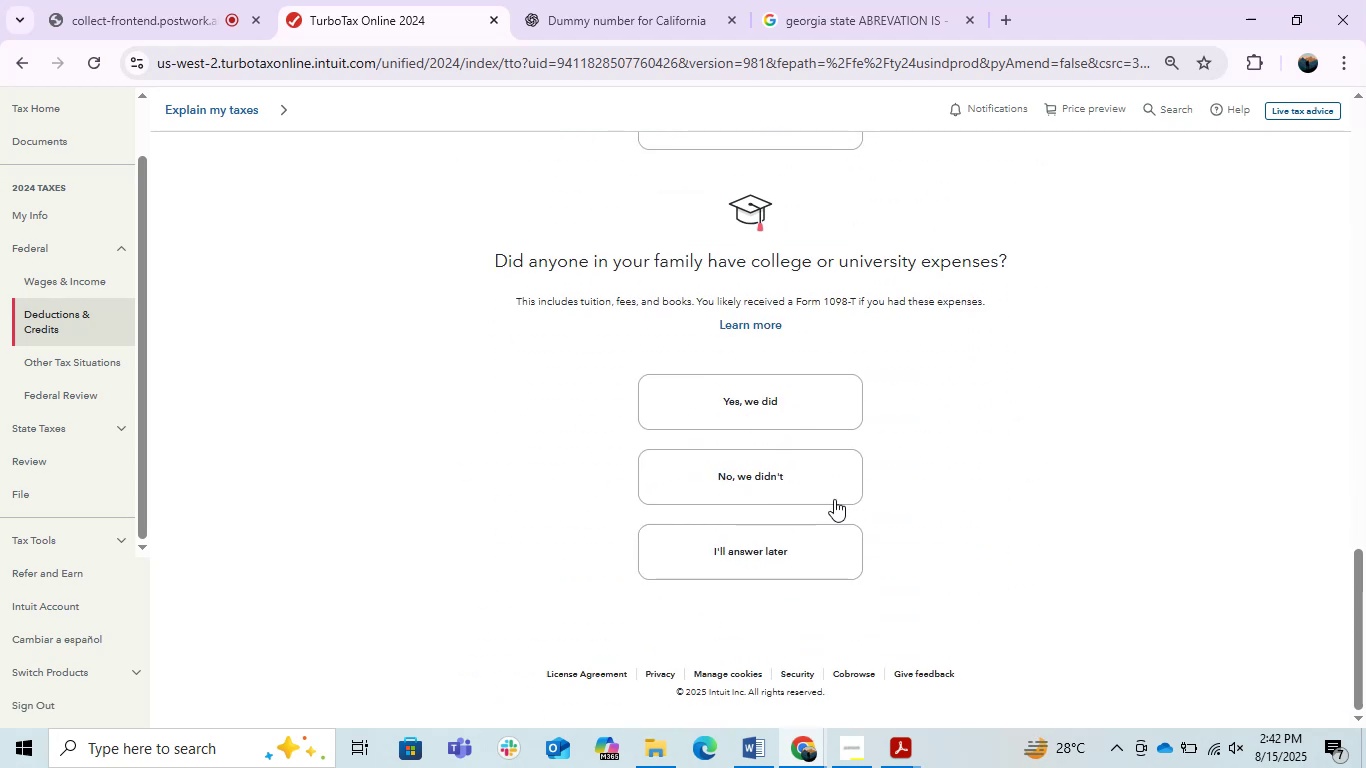 
left_click([801, 491])
 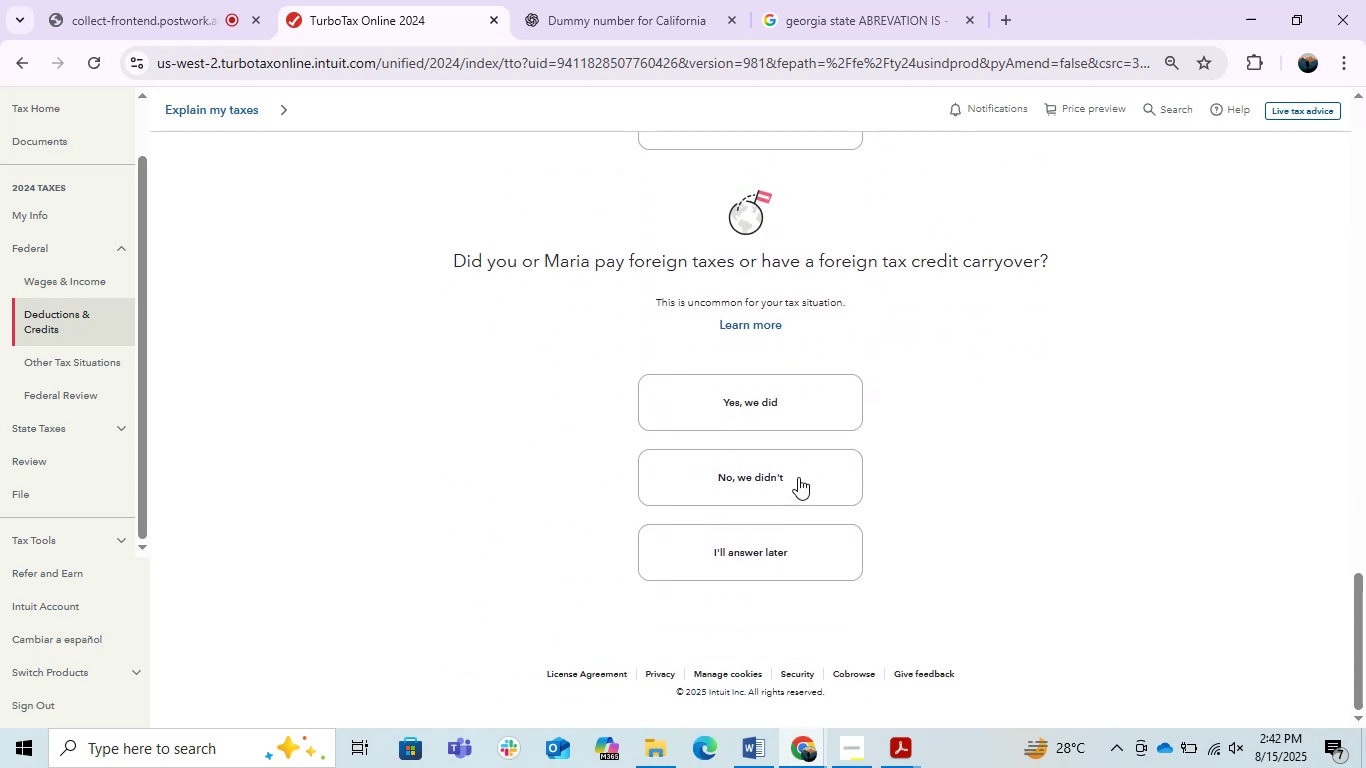 
left_click([796, 477])
 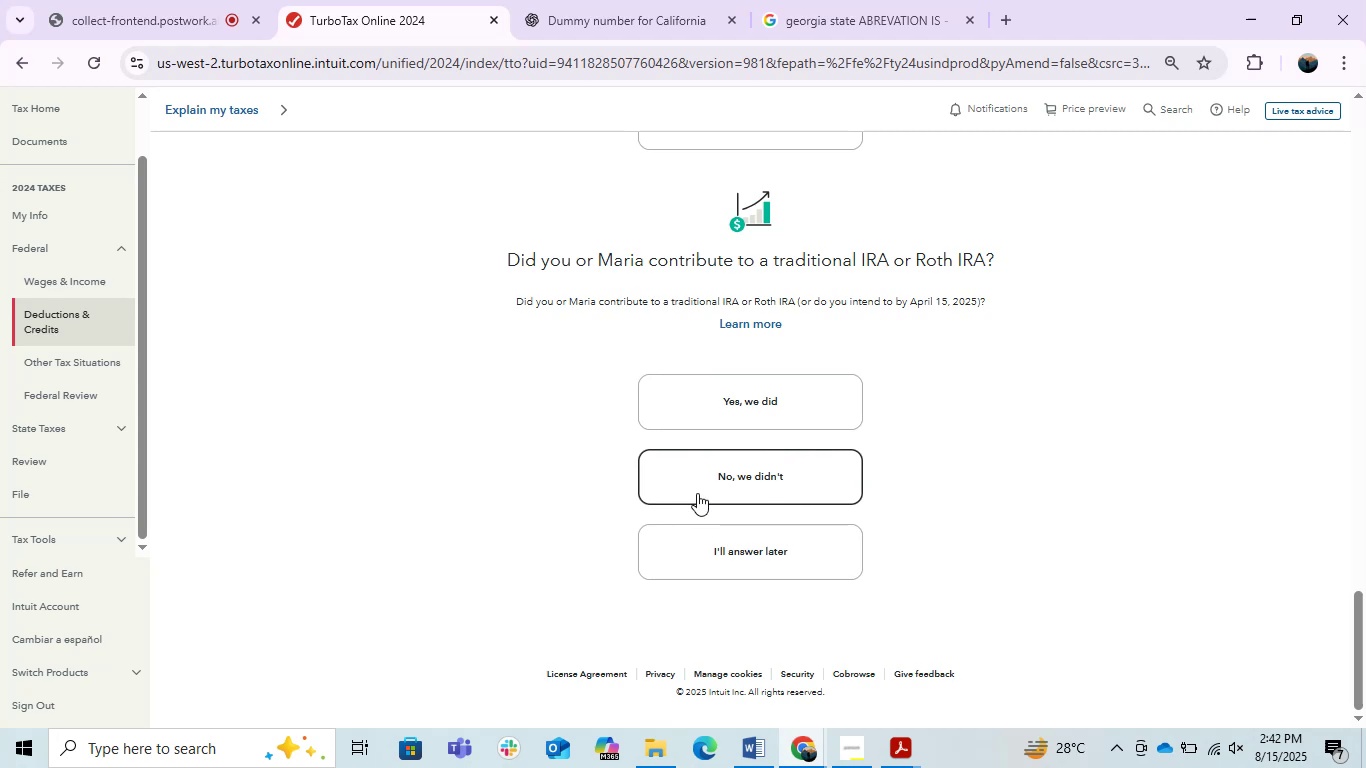 
left_click([713, 480])
 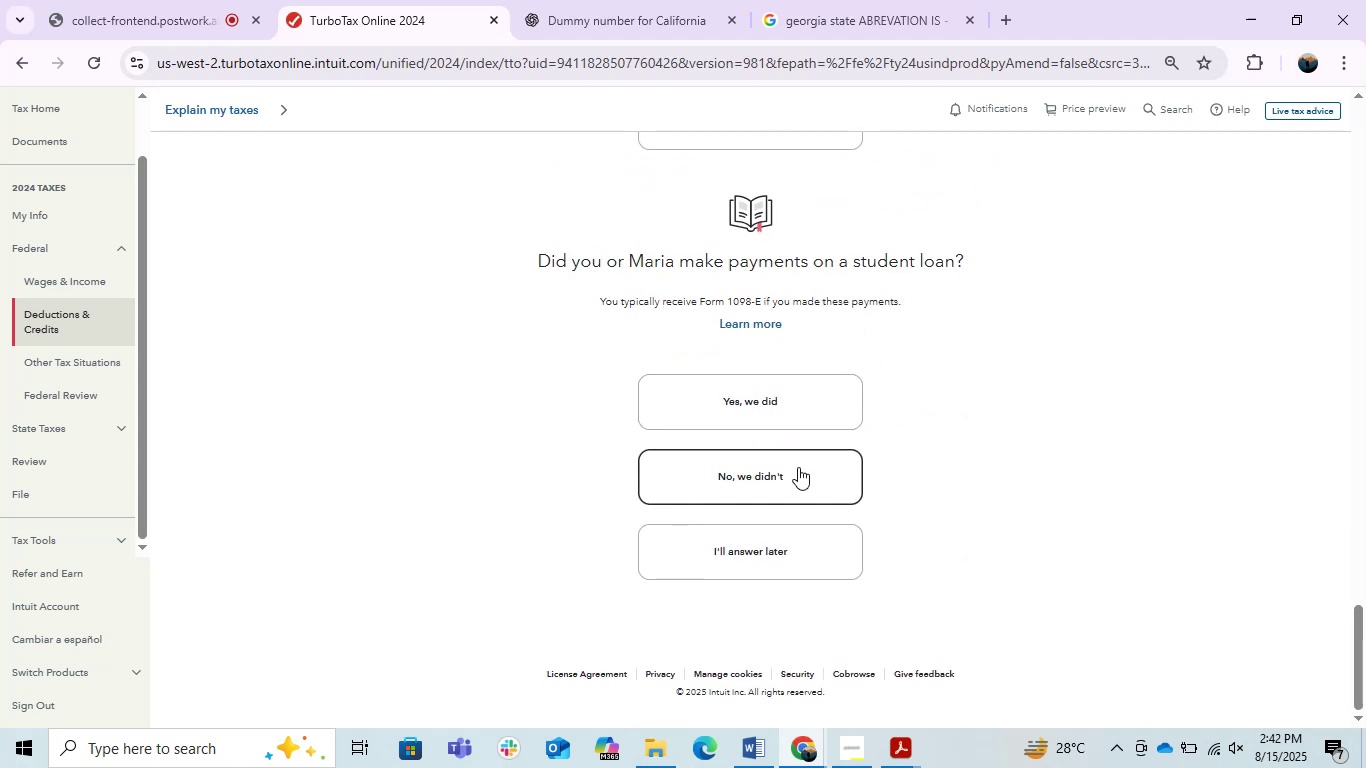 
left_click([798, 467])
 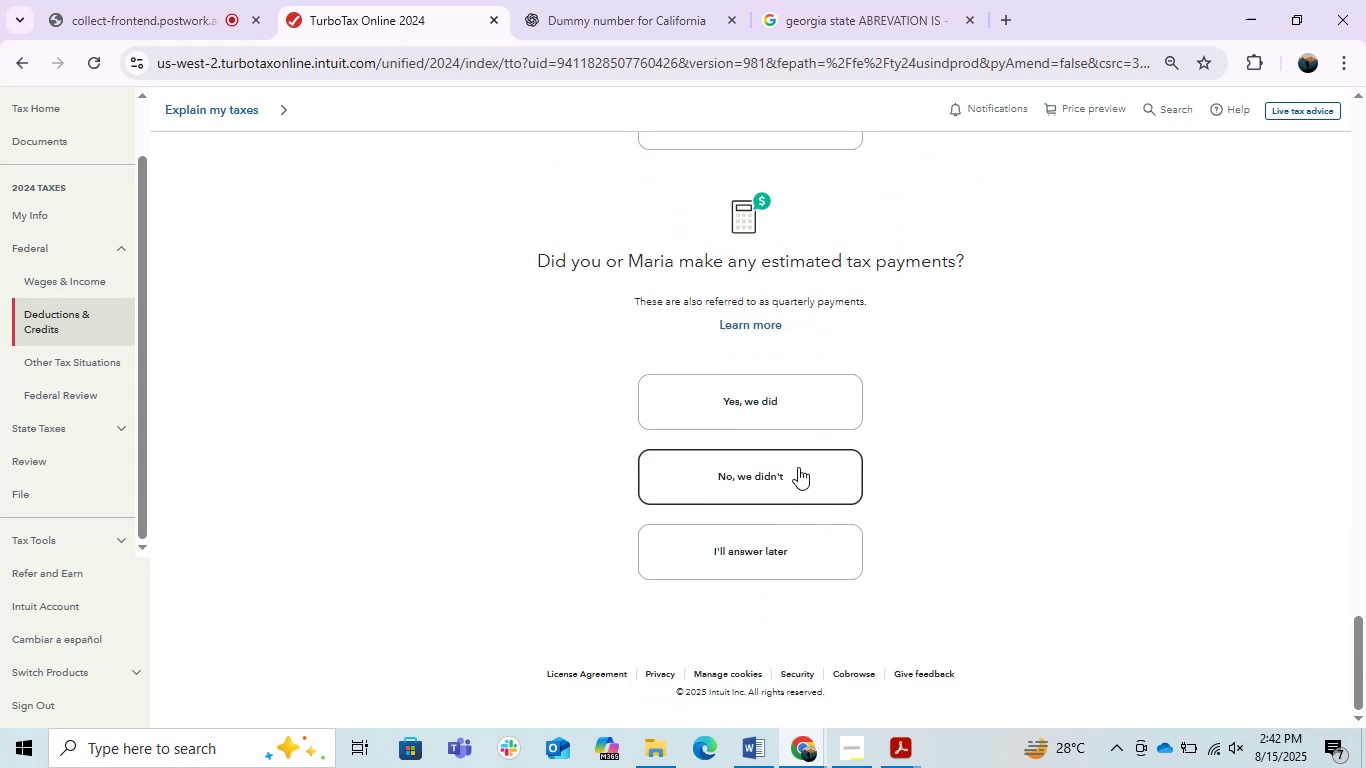 
left_click([798, 467])
 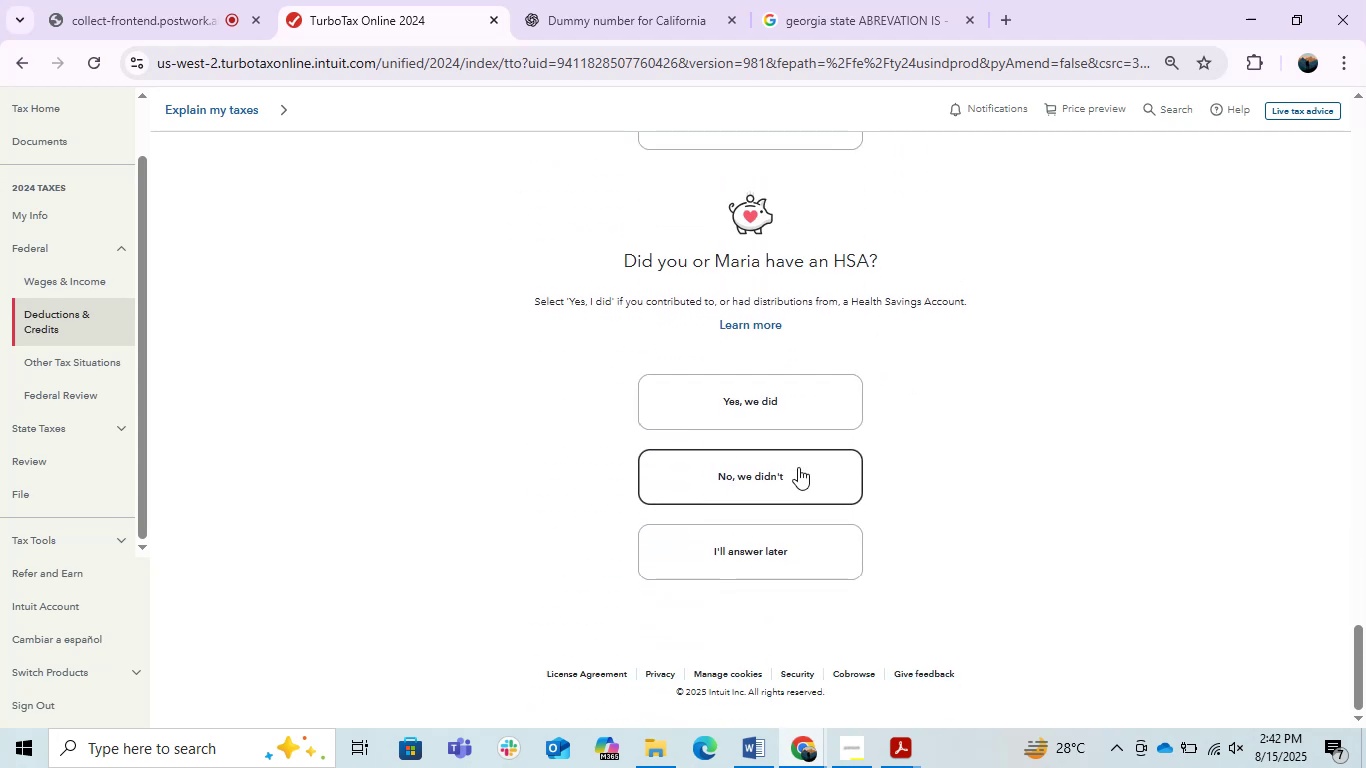 
left_click([798, 467])
 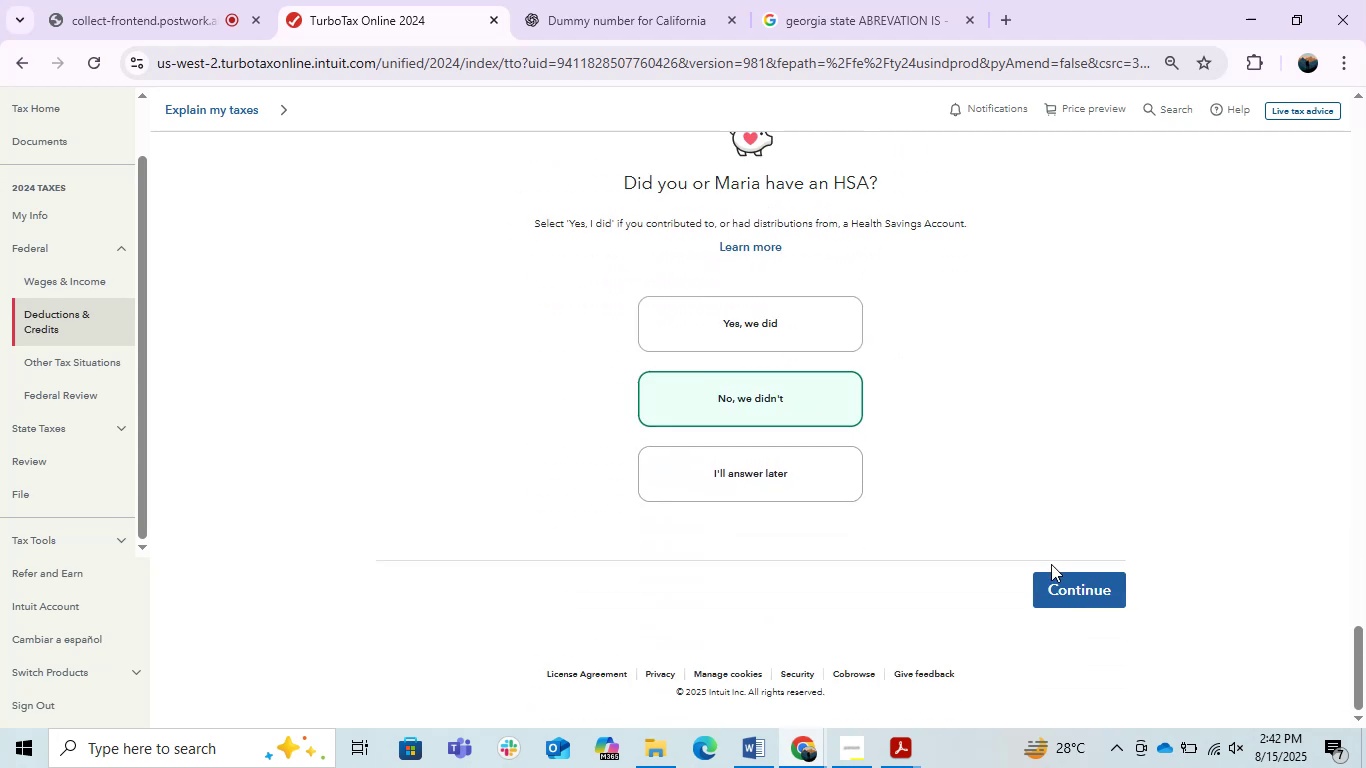 
scroll: coordinate [1045, 489], scroll_direction: up, amount: 19.0
 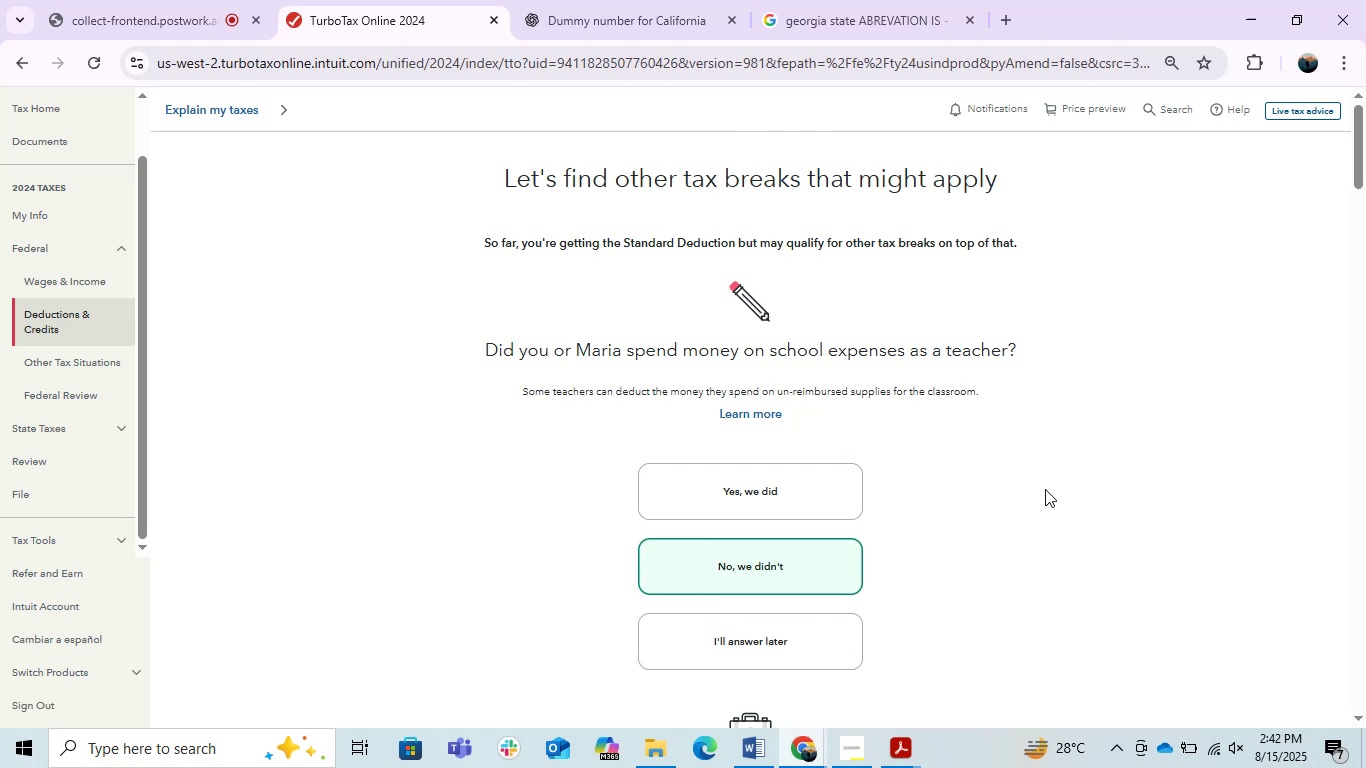 
wait(8.92)
 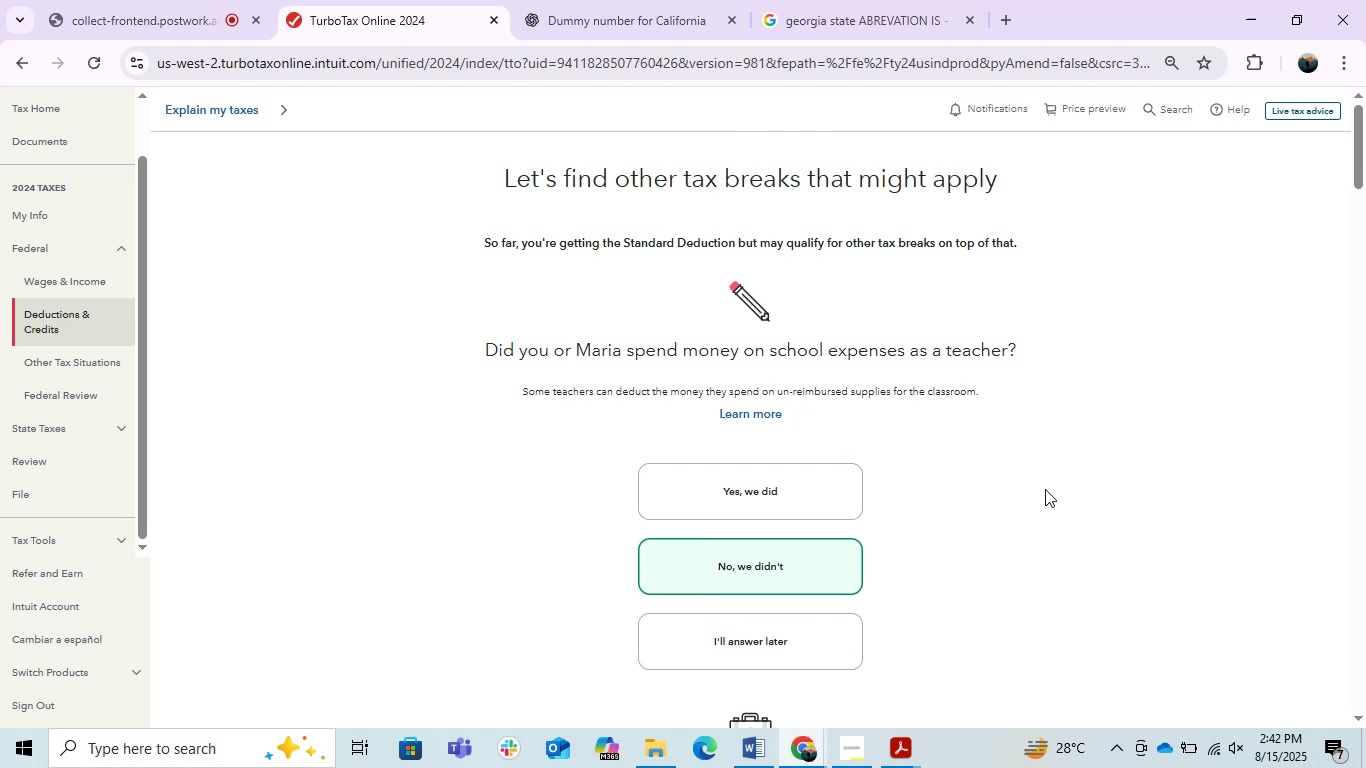 
scroll: coordinate [1010, 475], scroll_direction: down, amount: 2.0
 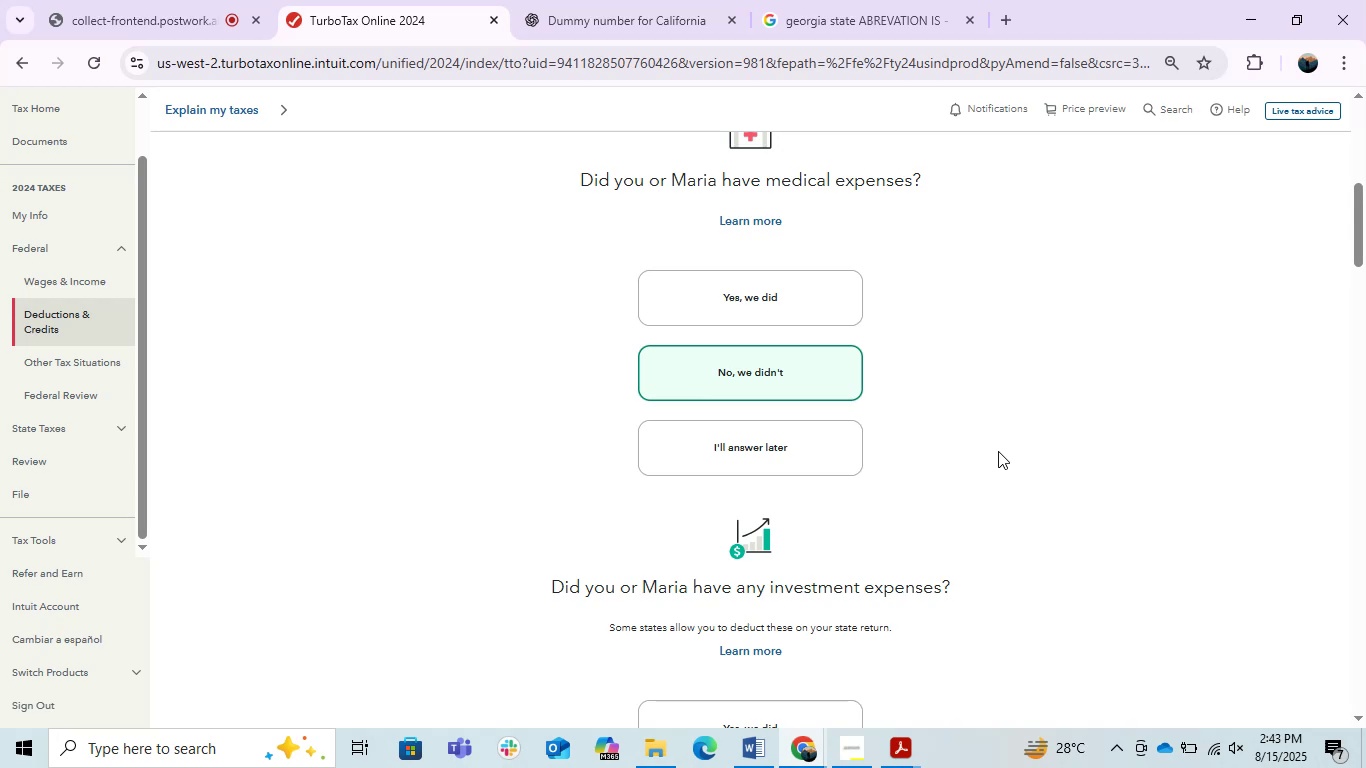 
wait(38.18)
 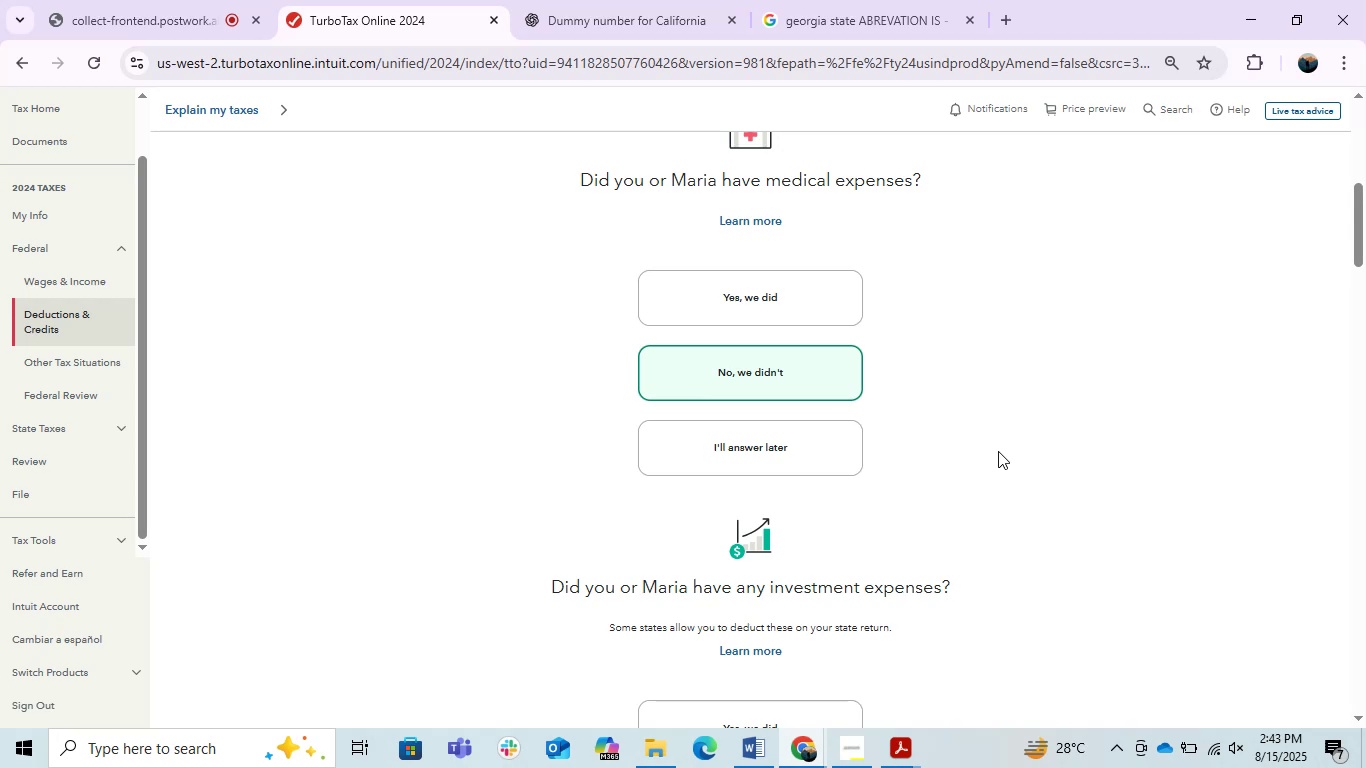 
scroll: coordinate [837, 641], scroll_direction: down, amount: 14.0
 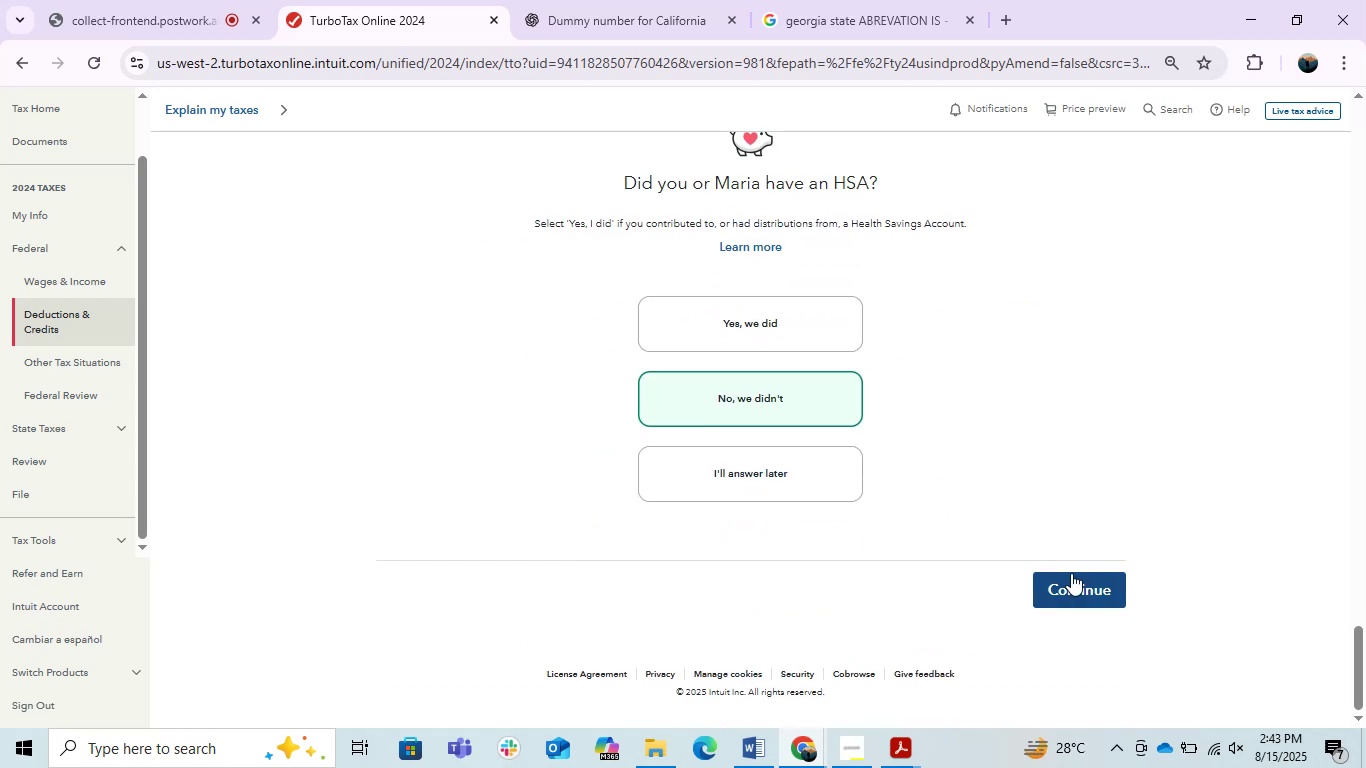 
left_click([1078, 573])
 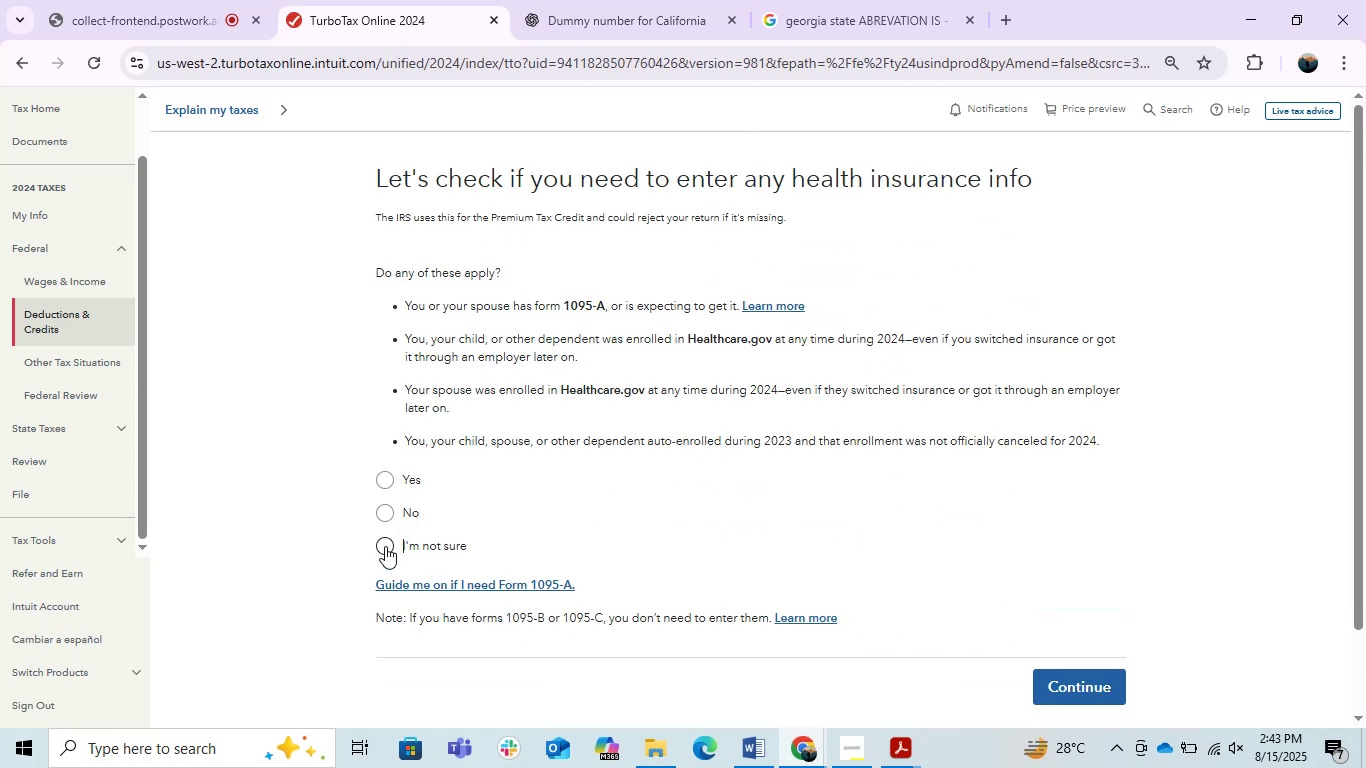 
left_click([1049, 696])
 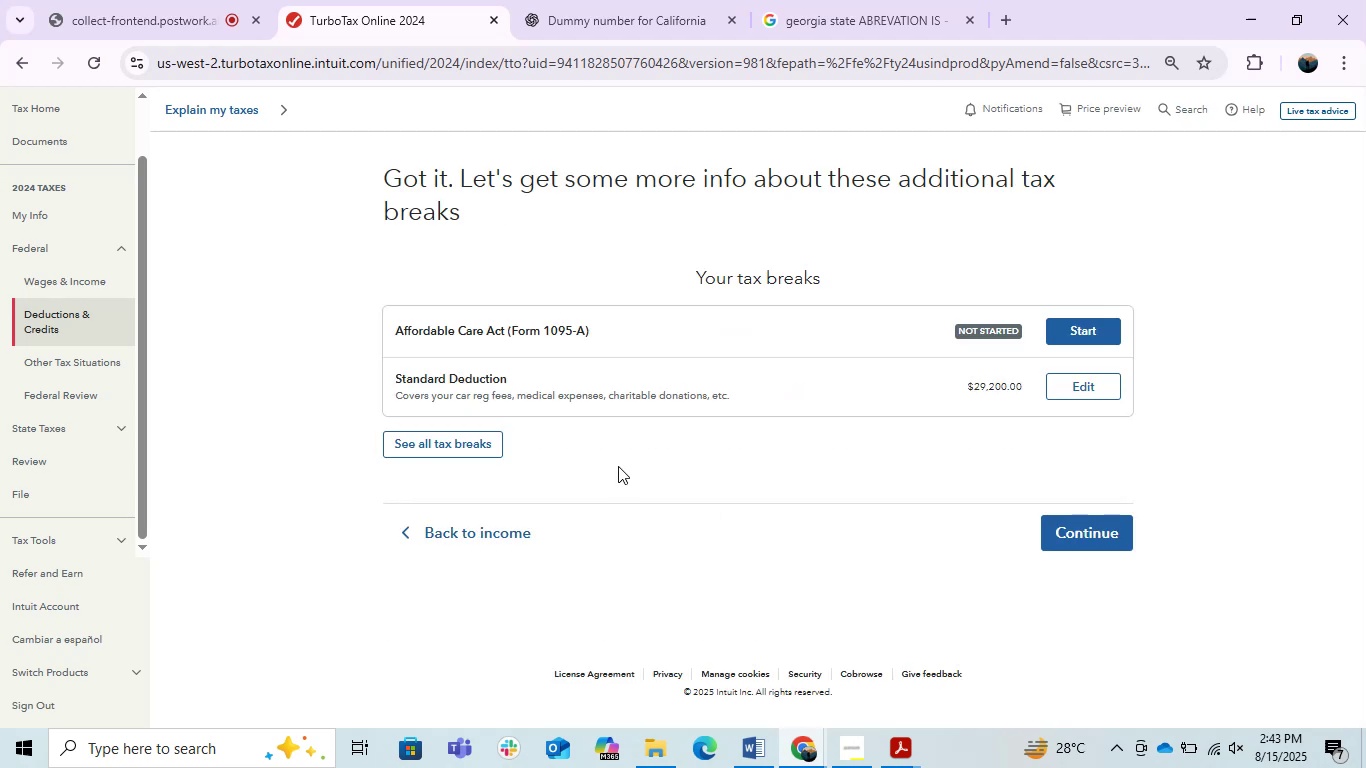 
wait(10.29)
 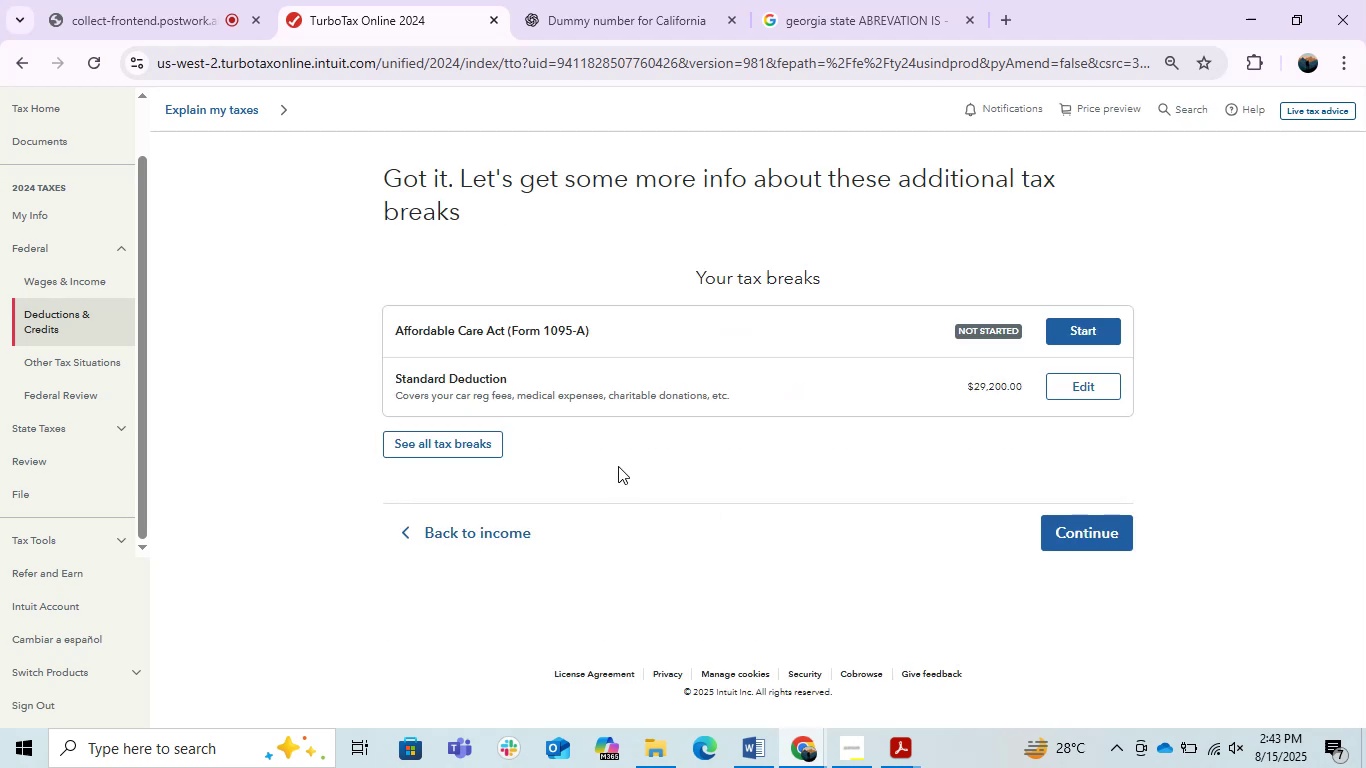 
left_click([1068, 337])
 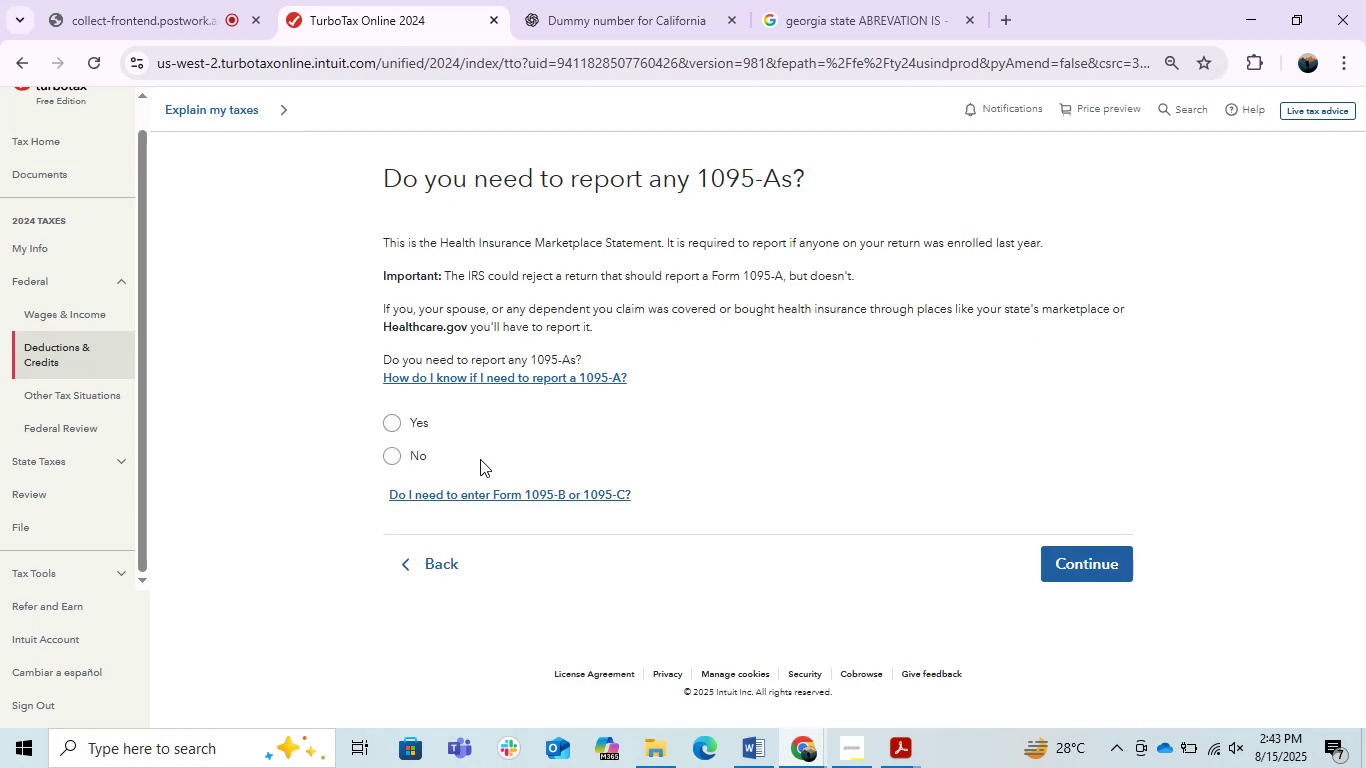 
left_click([405, 460])
 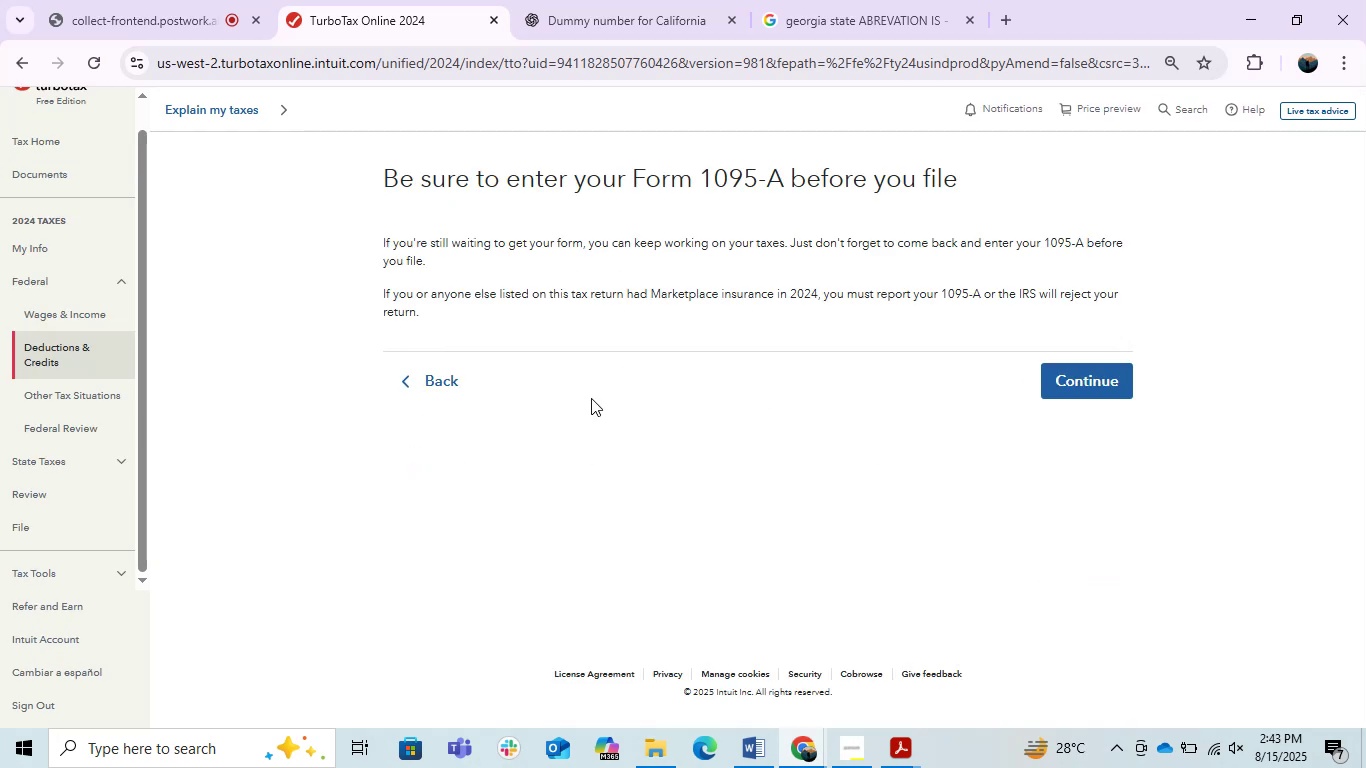 
left_click([1062, 384])
 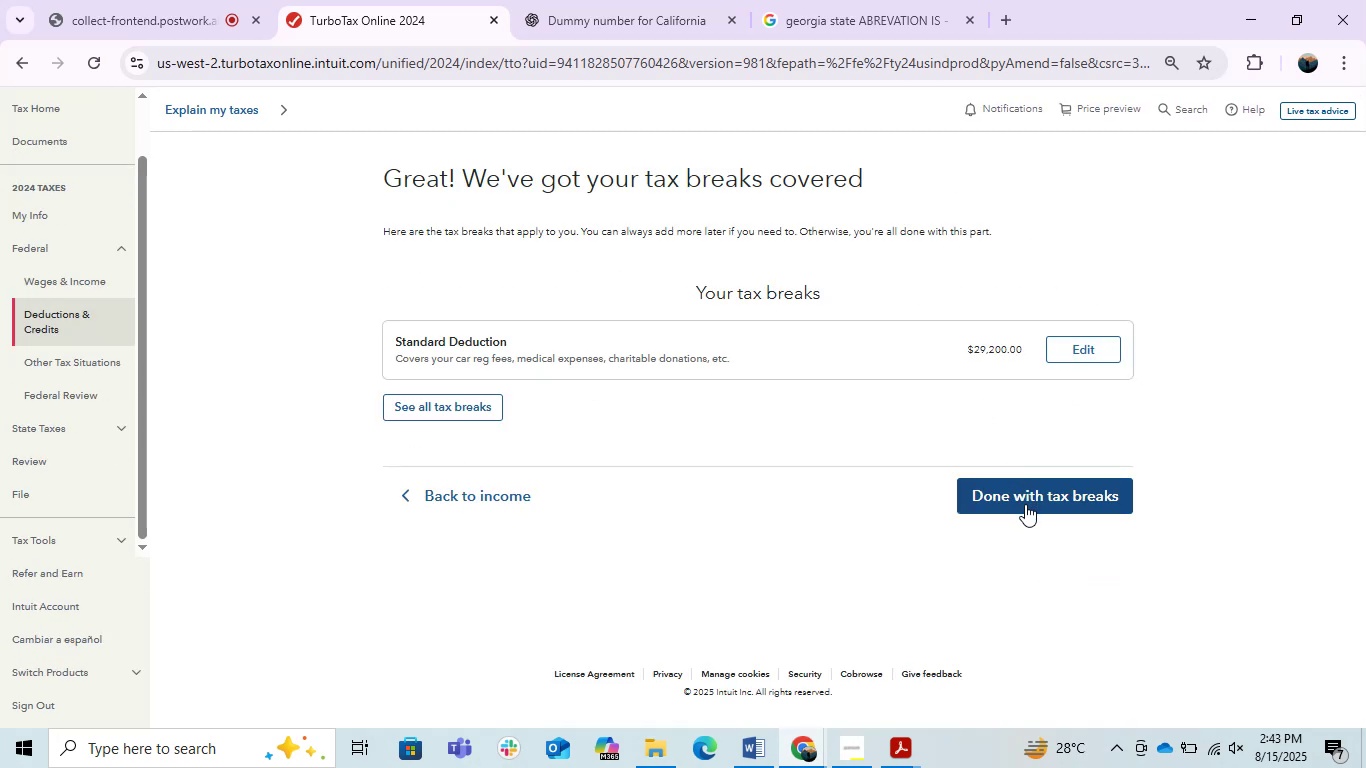 
left_click([994, 497])
 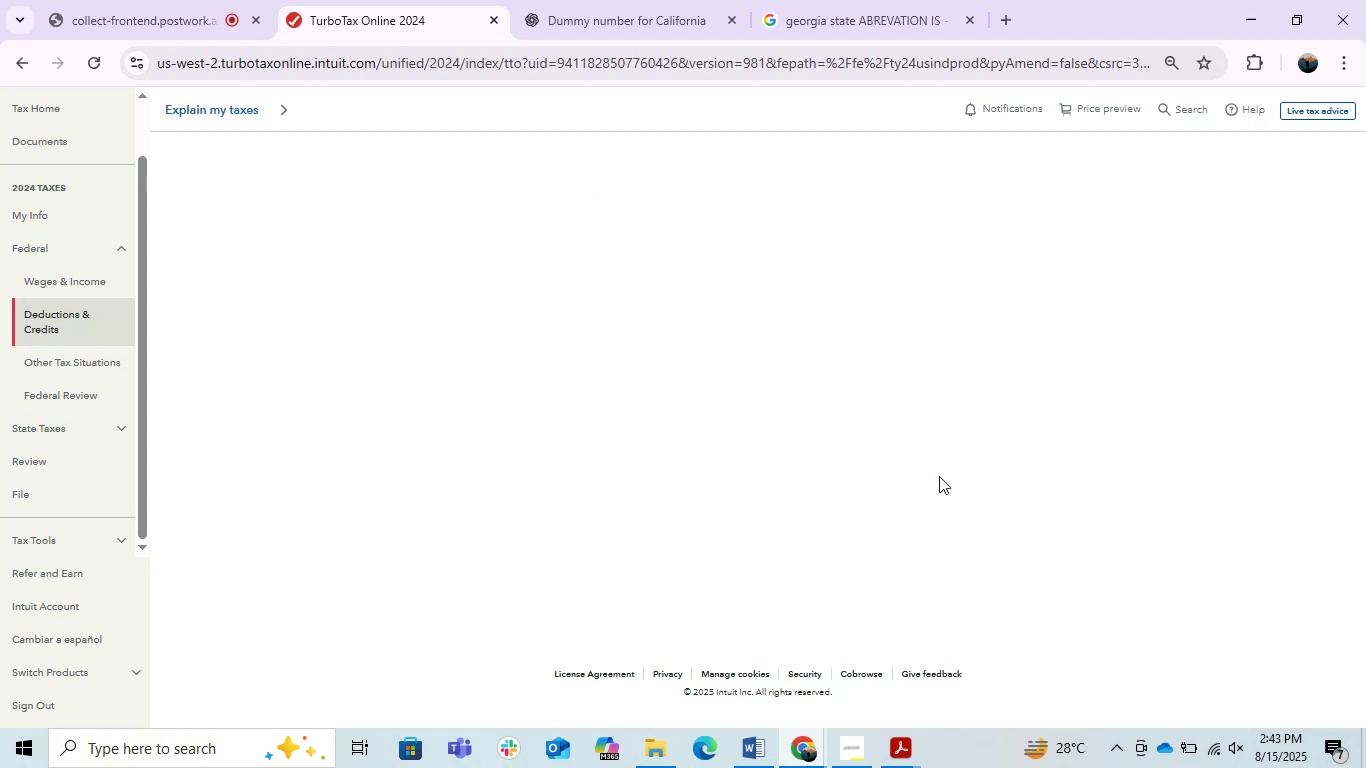 
mouse_move([714, 414])
 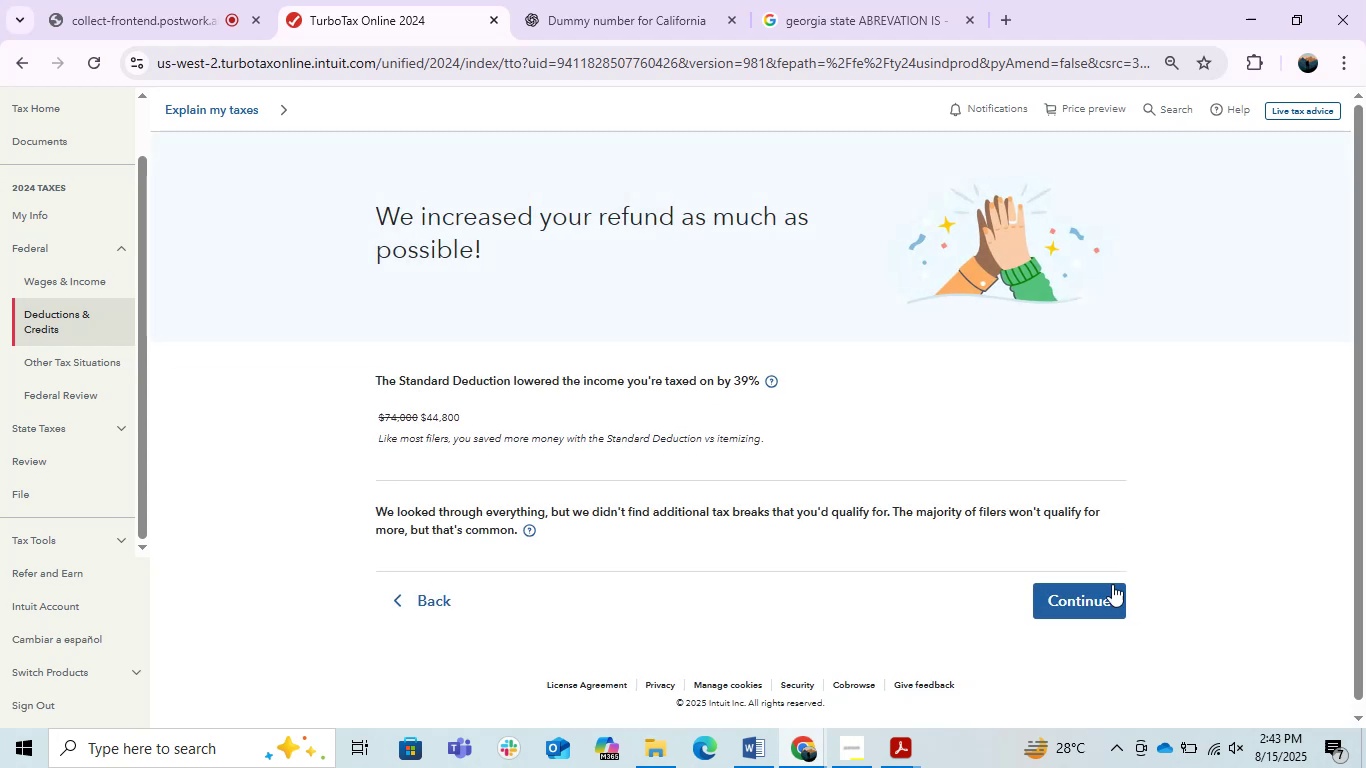 
left_click([1106, 581])
 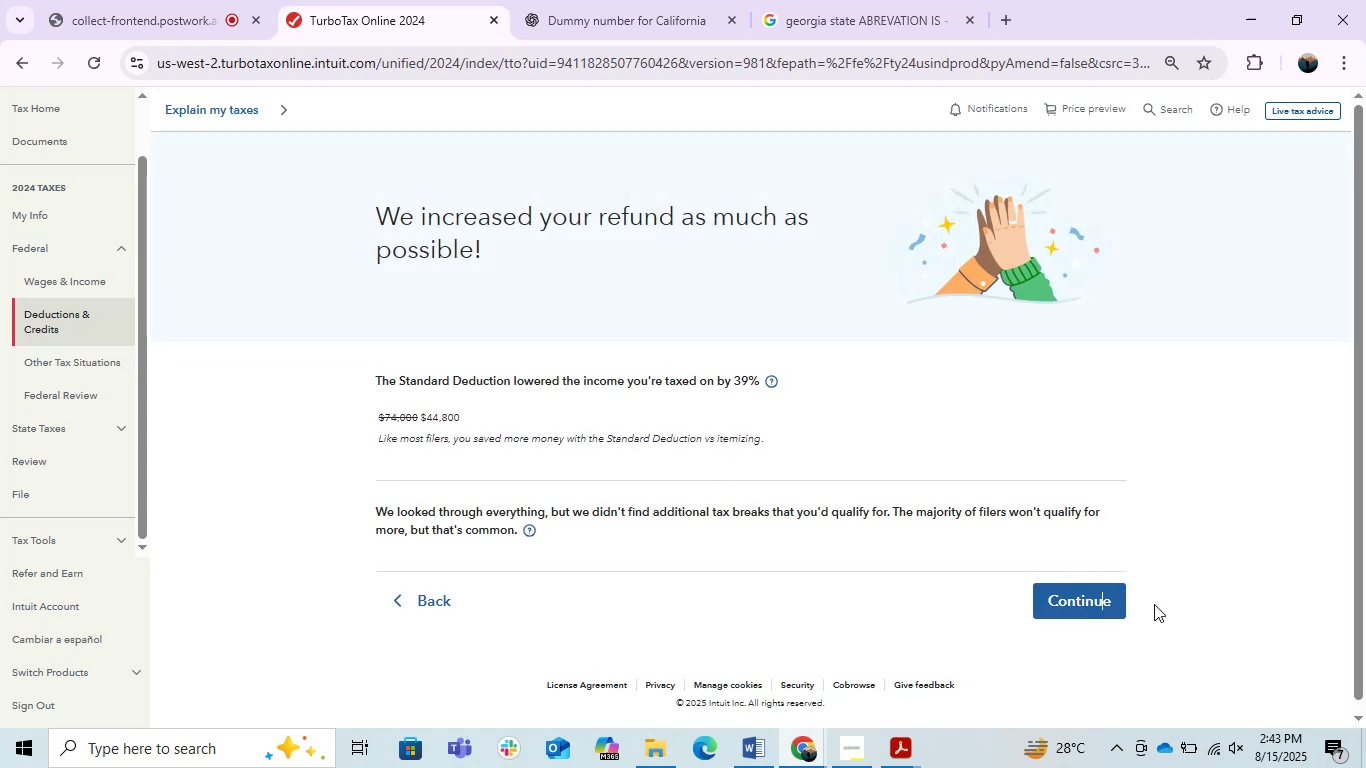 
left_click([1092, 598])
 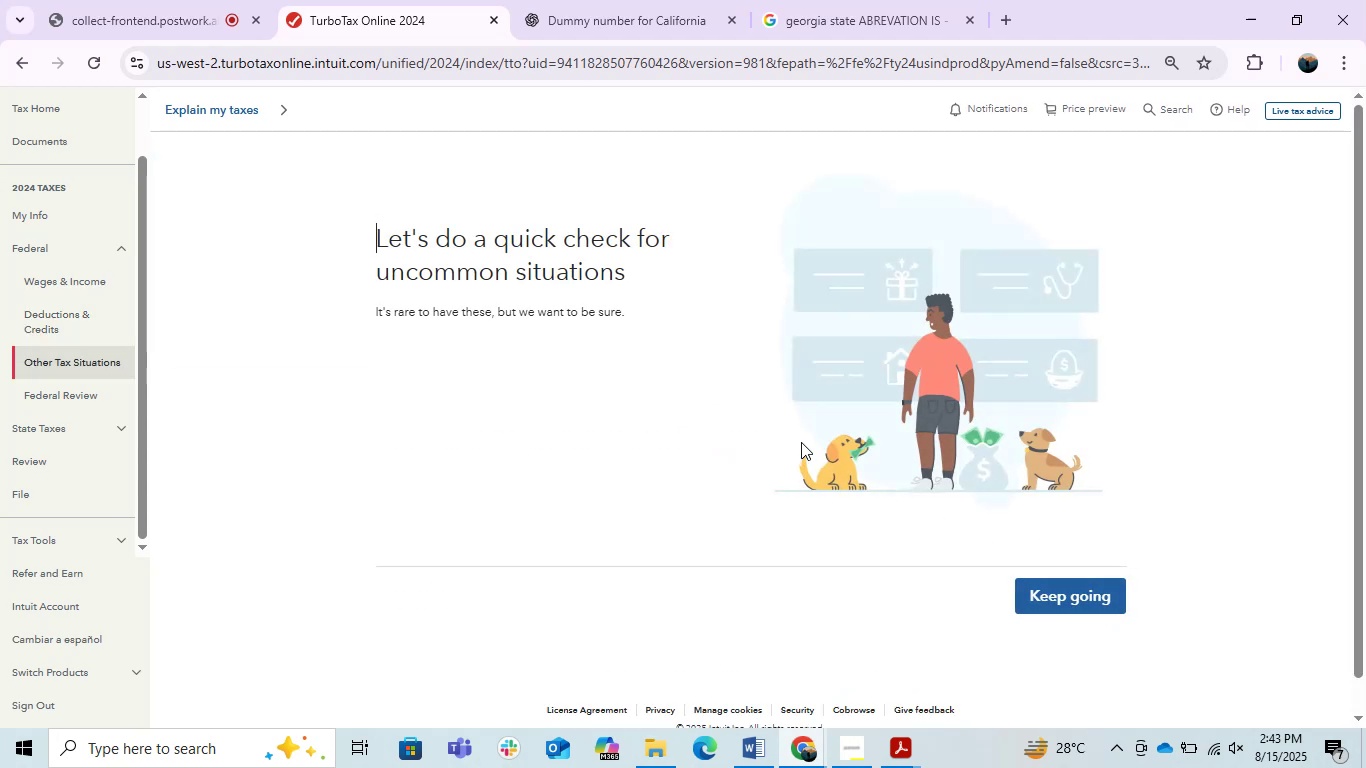 
left_click([1058, 591])
 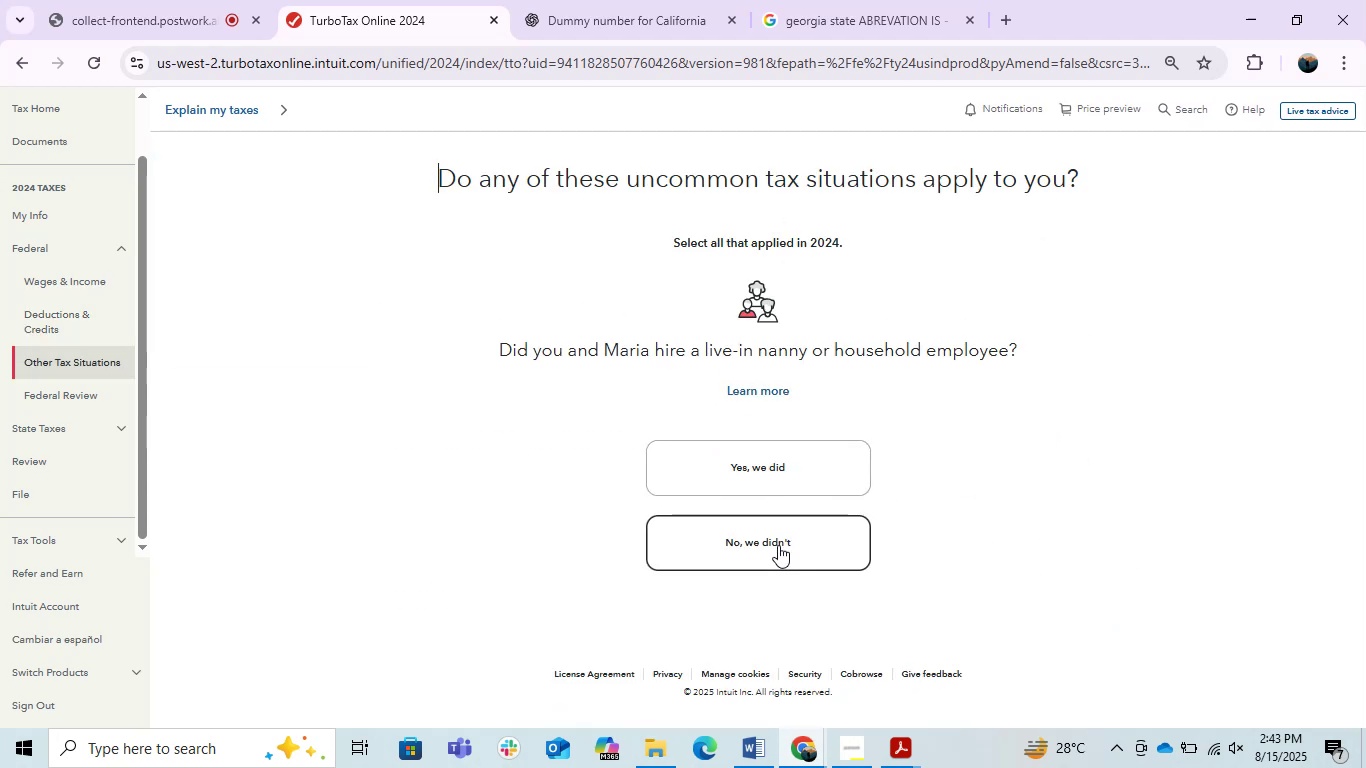 
left_click([778, 545])
 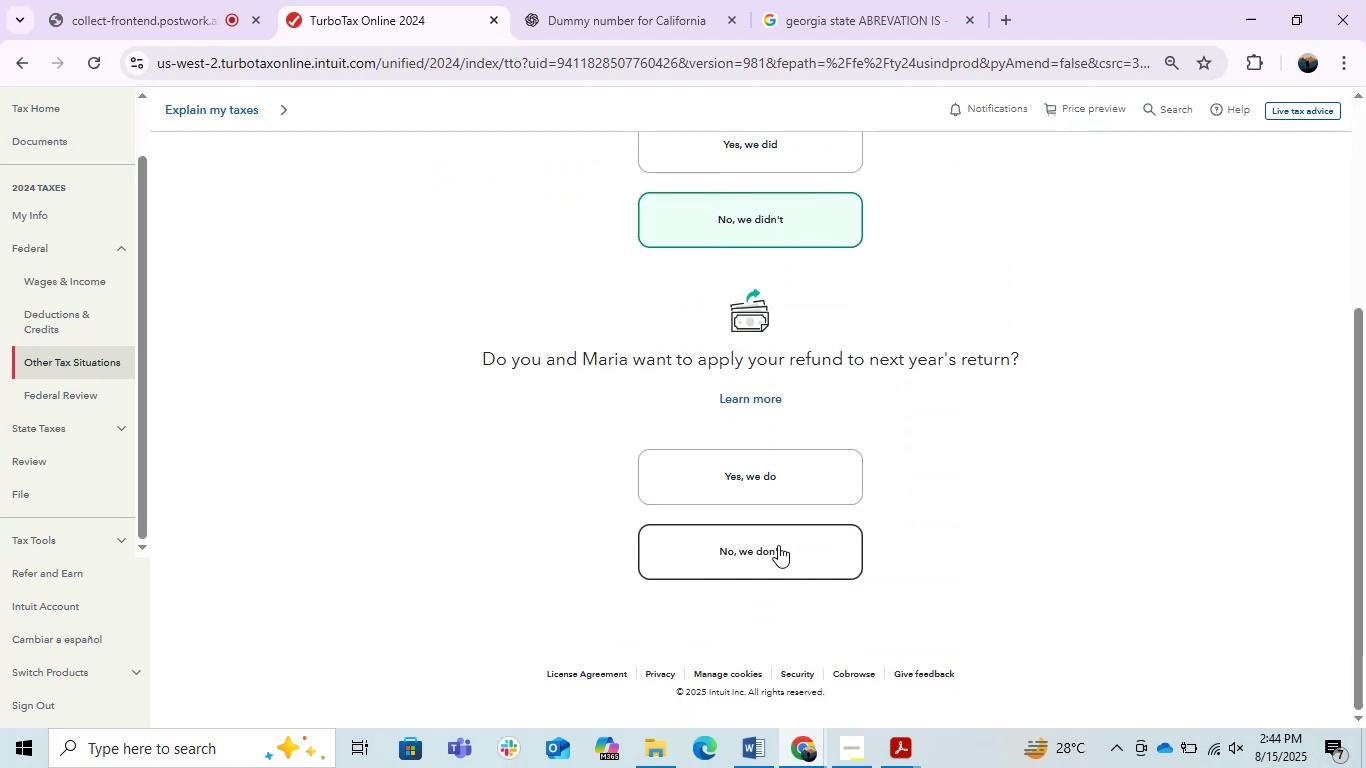 
left_click([778, 545])
 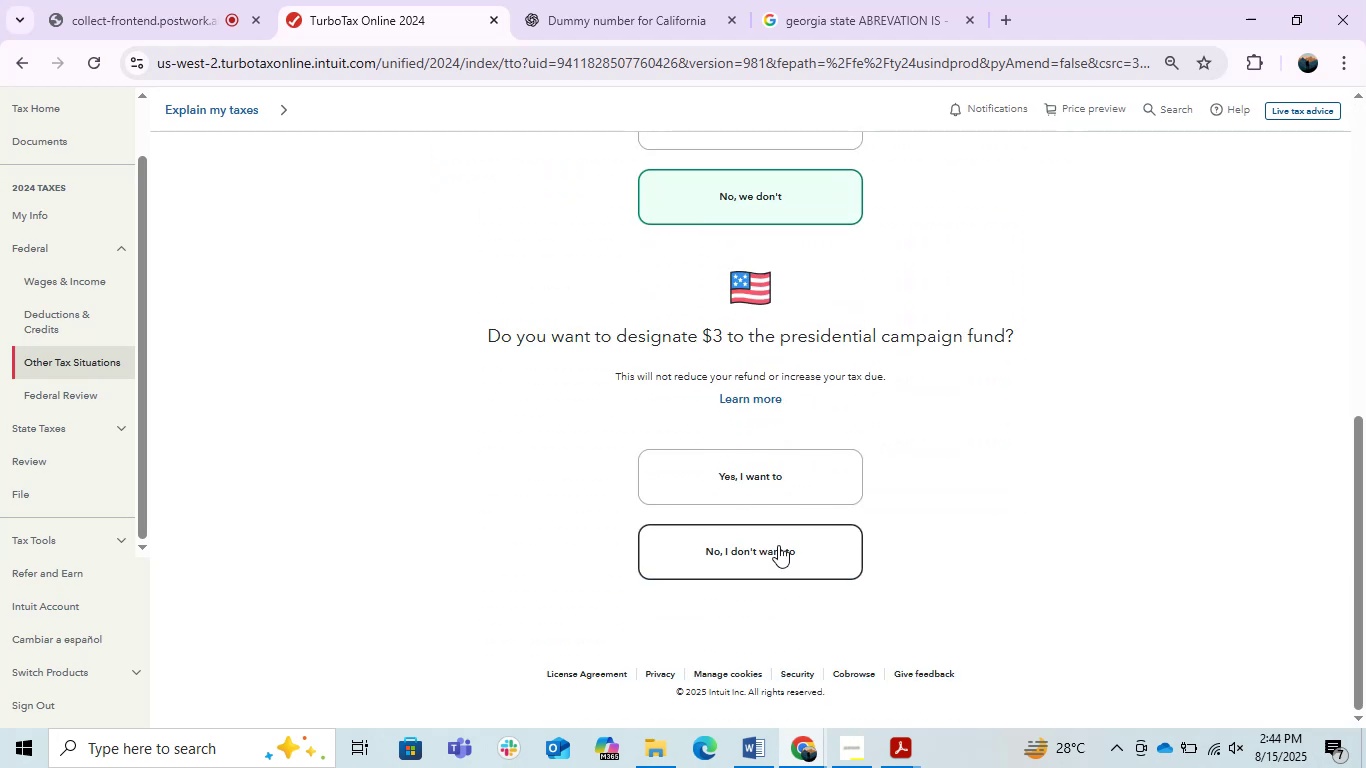 
scroll: coordinate [777, 538], scroll_direction: up, amount: 2.0
 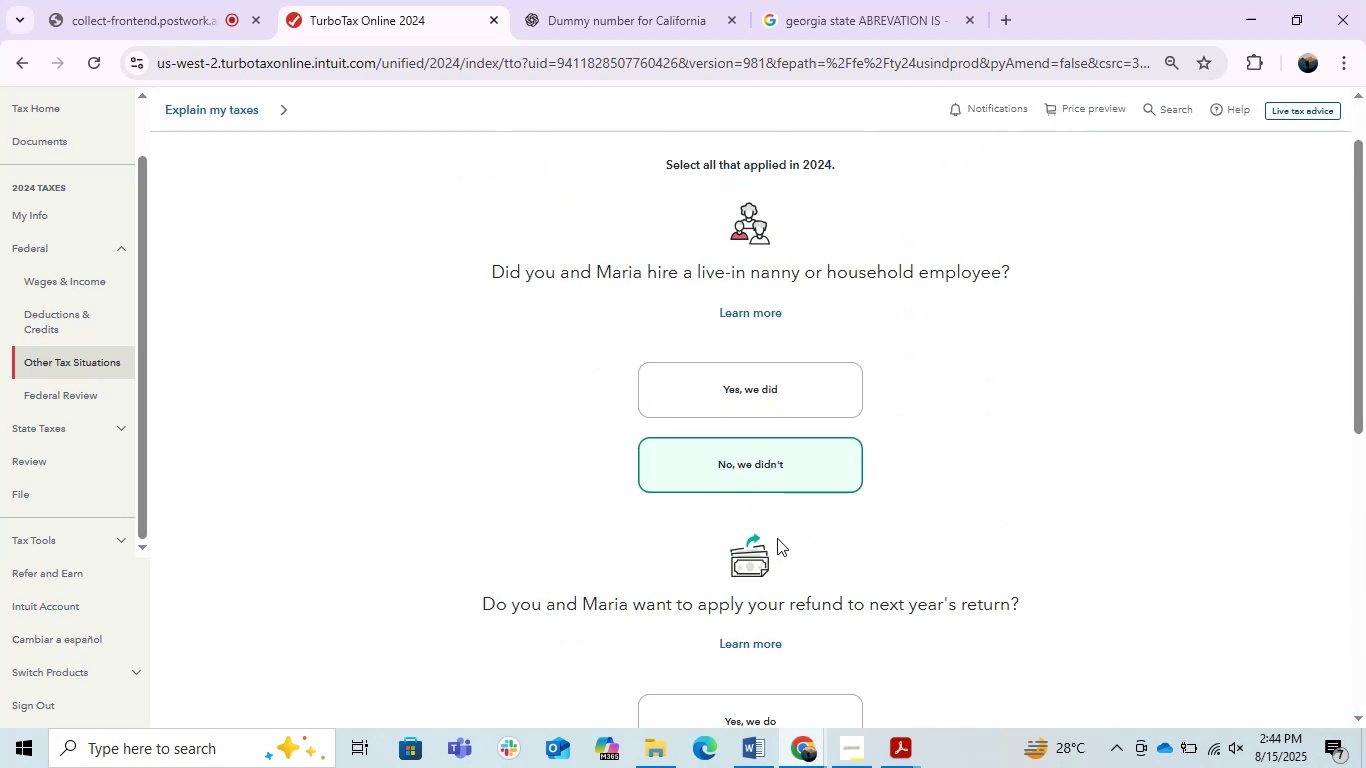 
scroll: coordinate [776, 536], scroll_direction: down, amount: 3.0
 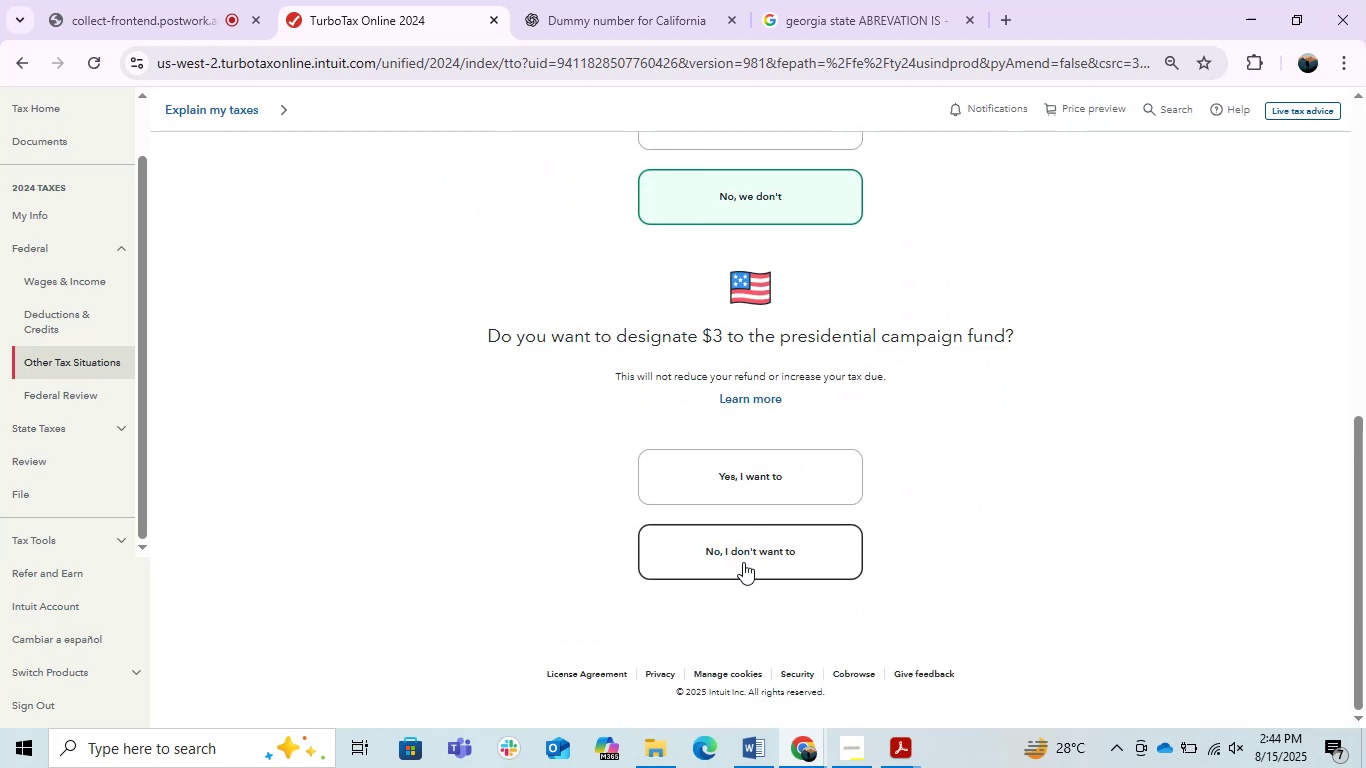 
left_click([743, 562])
 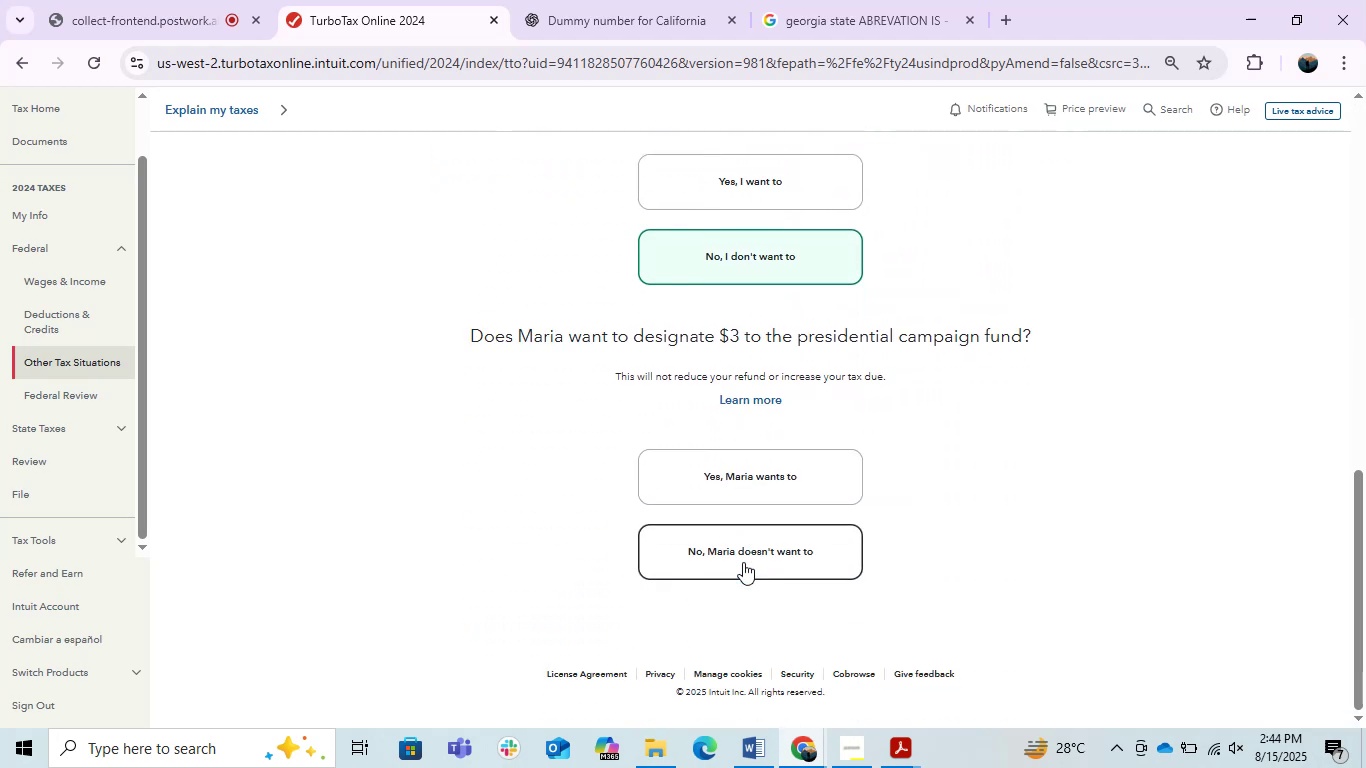 
left_click([743, 562])
 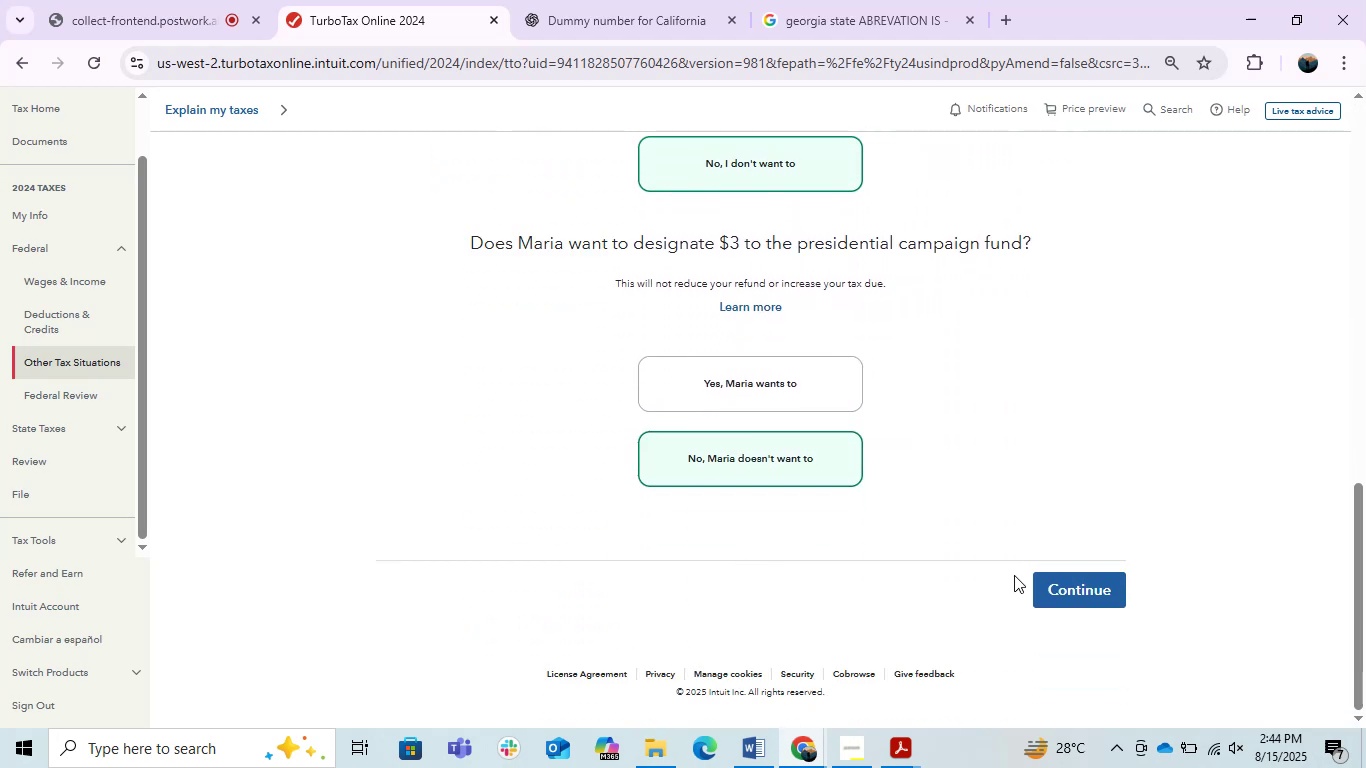 
left_click([1077, 600])
 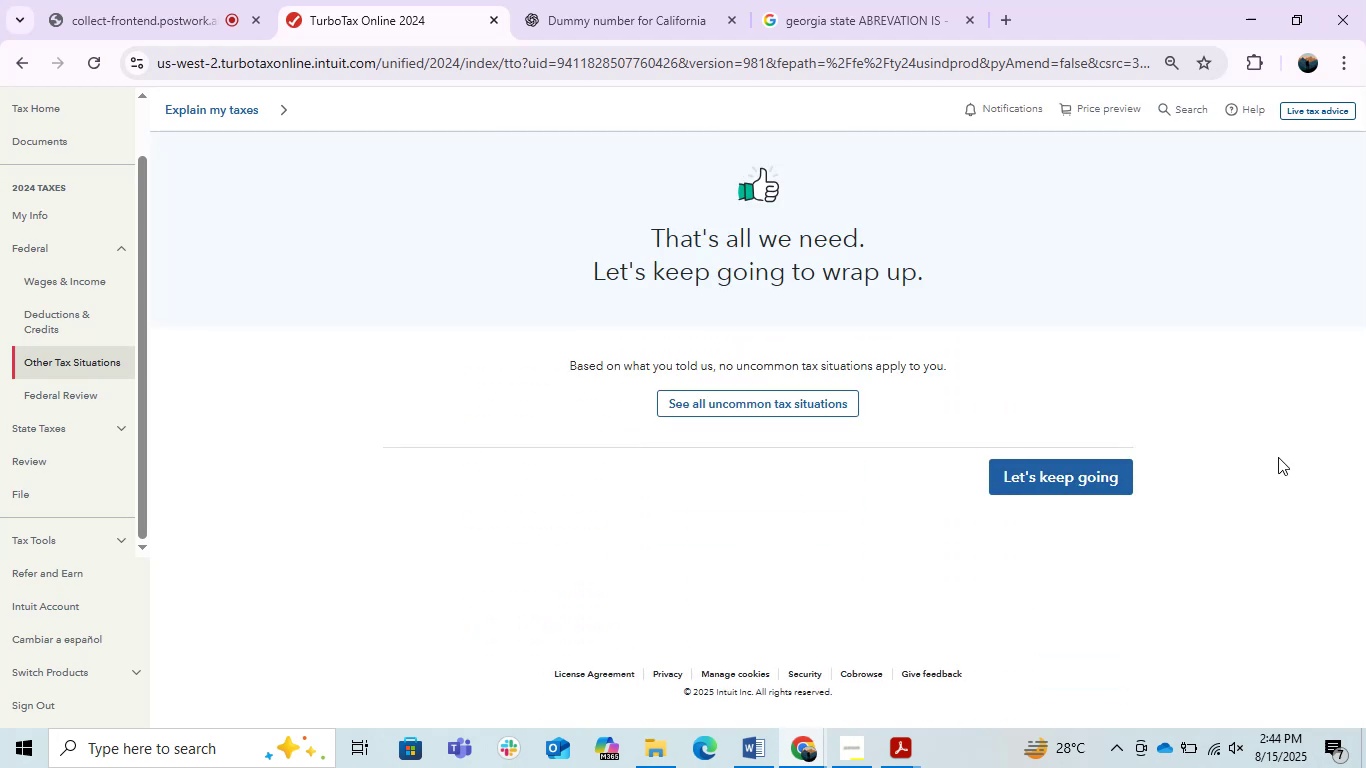 
left_click([1099, 474])
 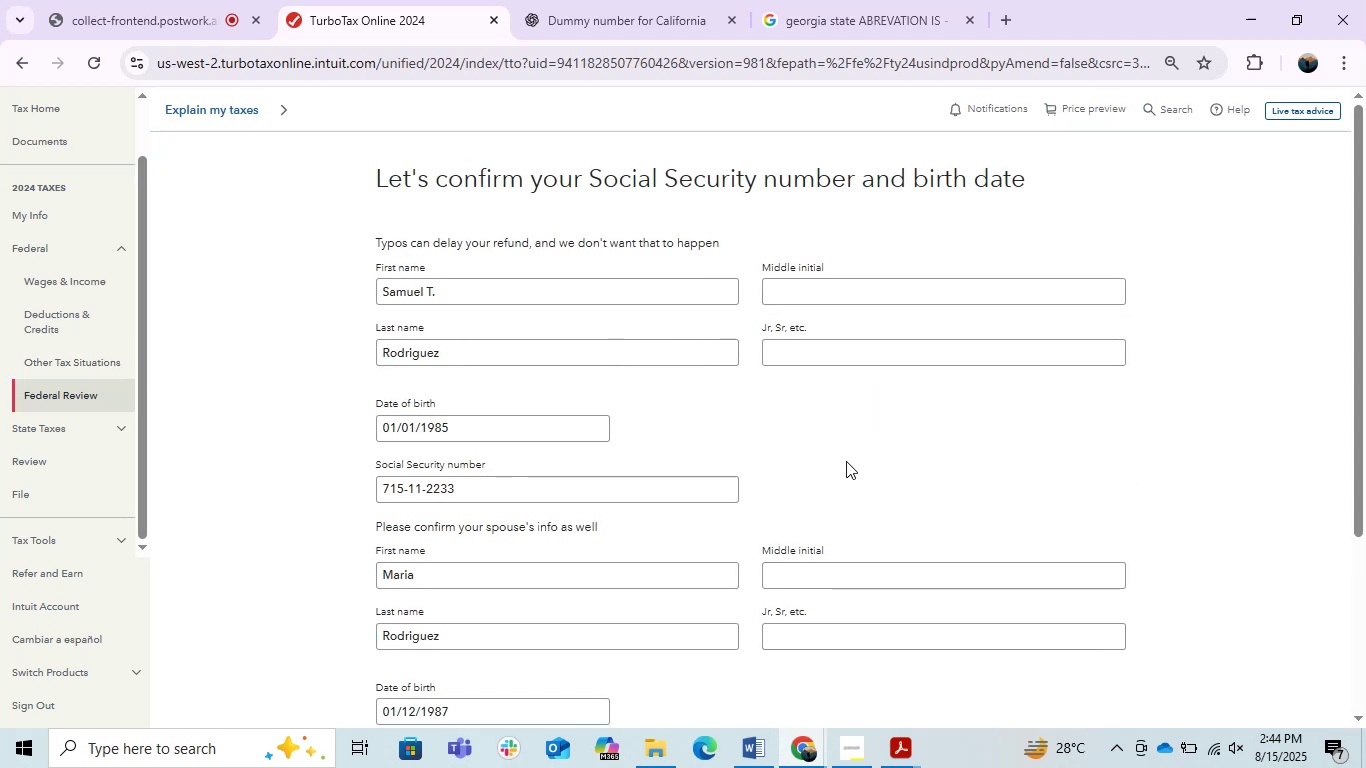 
scroll: coordinate [814, 461], scroll_direction: down, amount: 4.0
 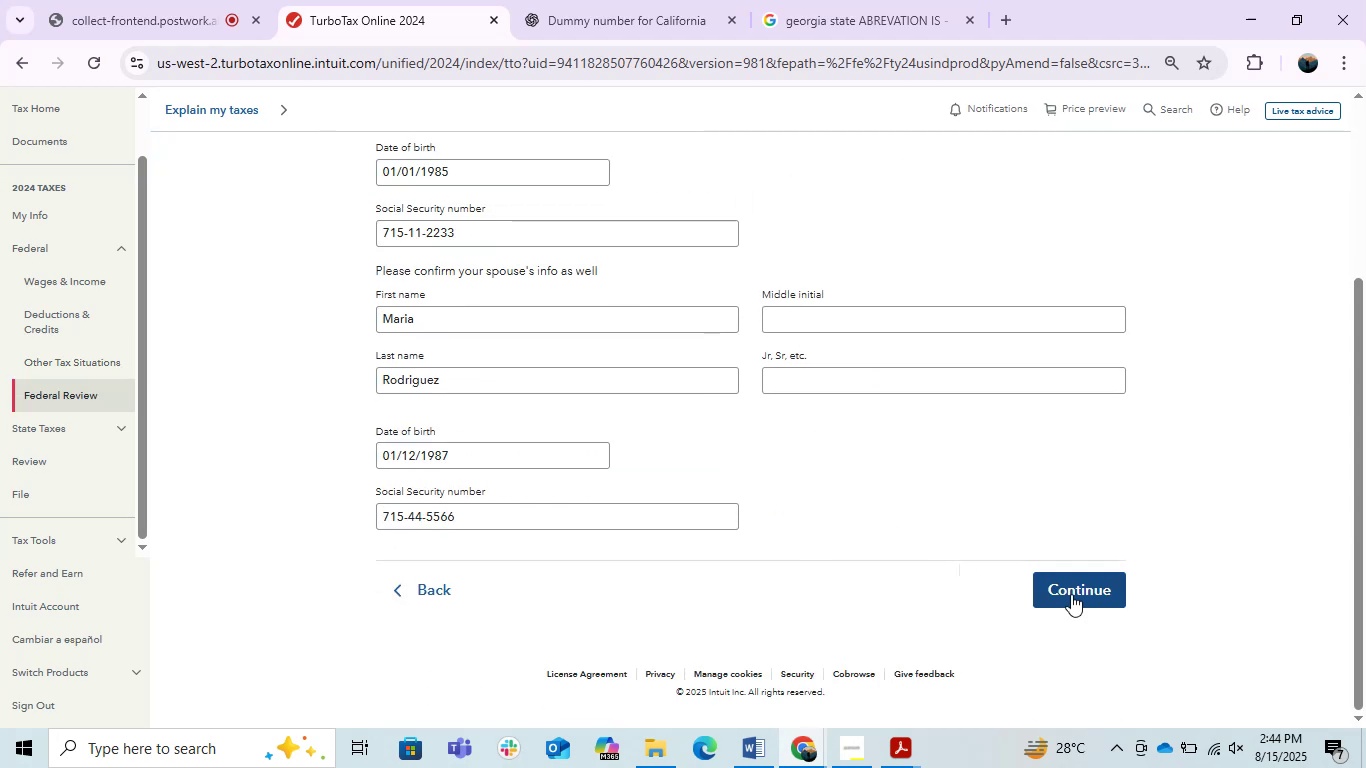 
left_click([1102, 605])
 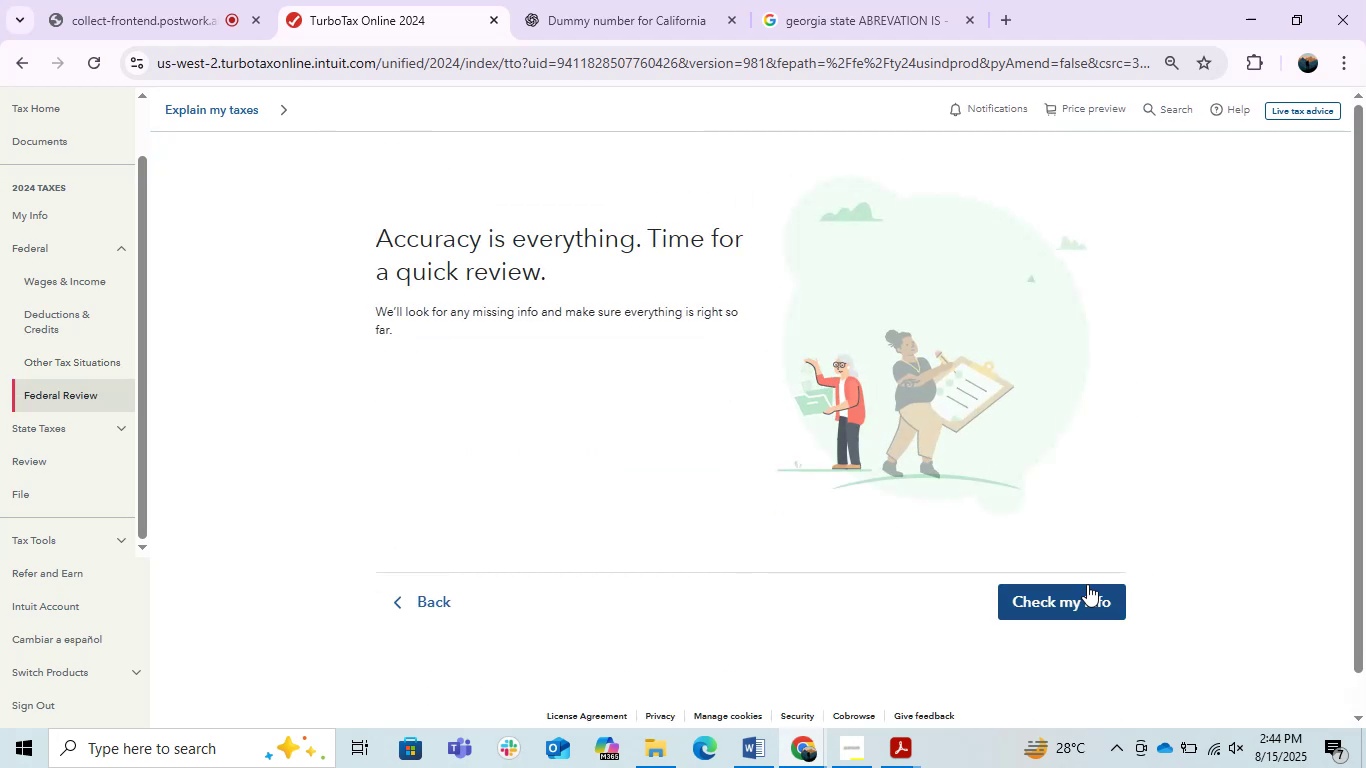 
left_click([1049, 601])
 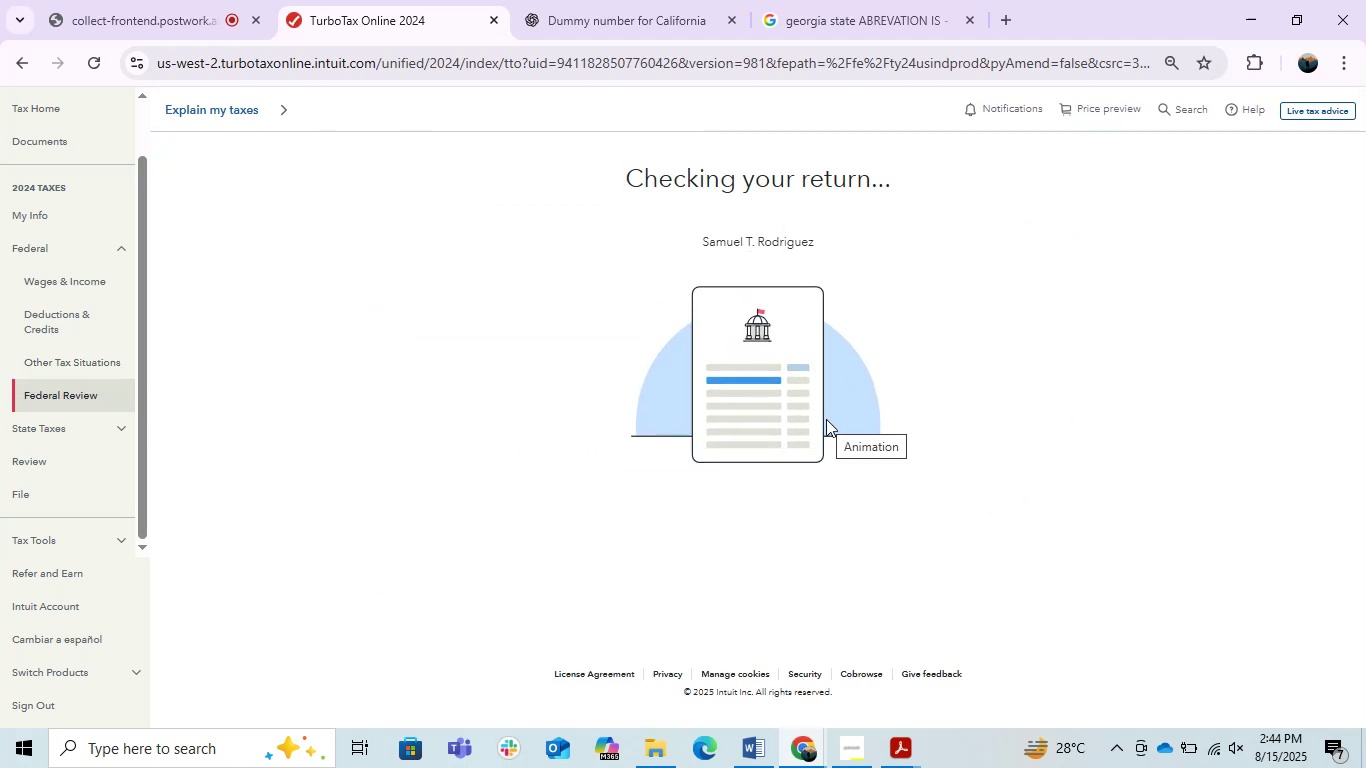 
scroll: coordinate [826, 419], scroll_direction: up, amount: 3.0
 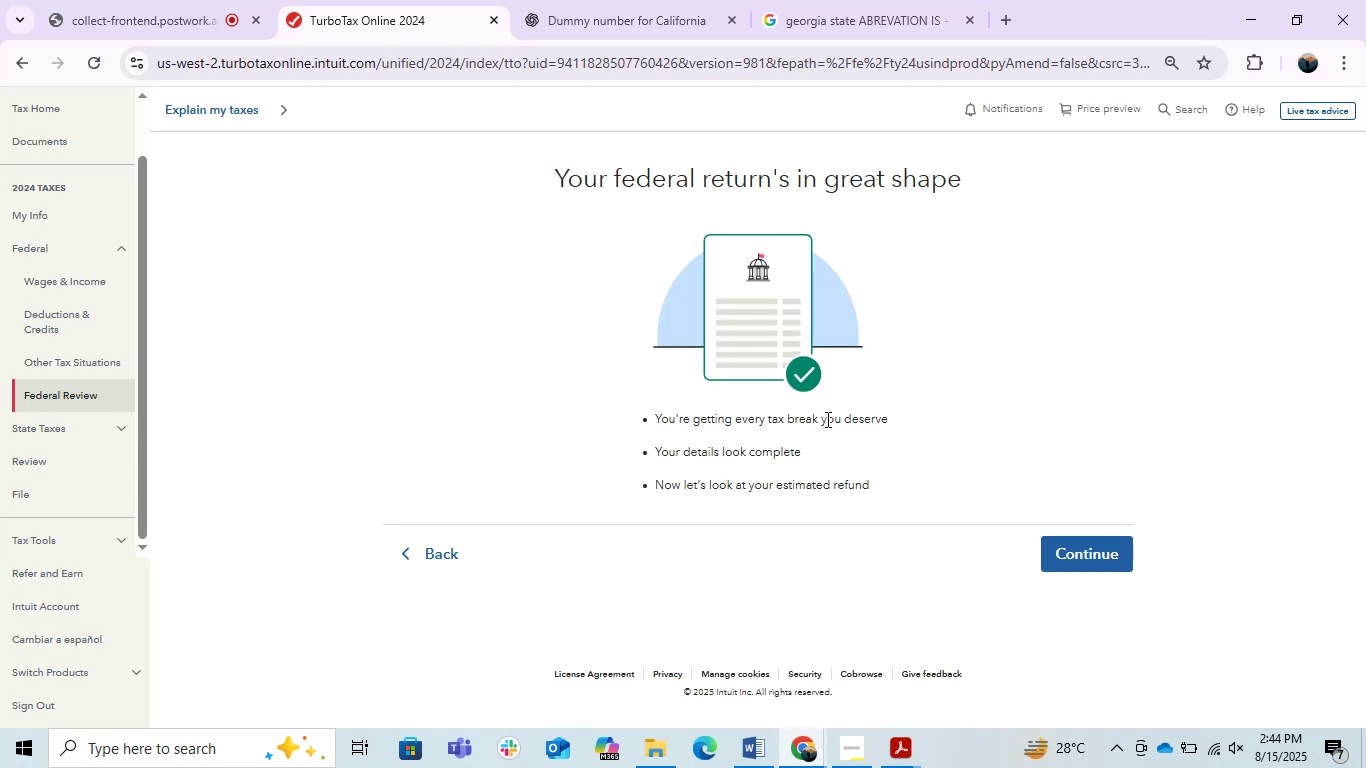 
wait(5.77)
 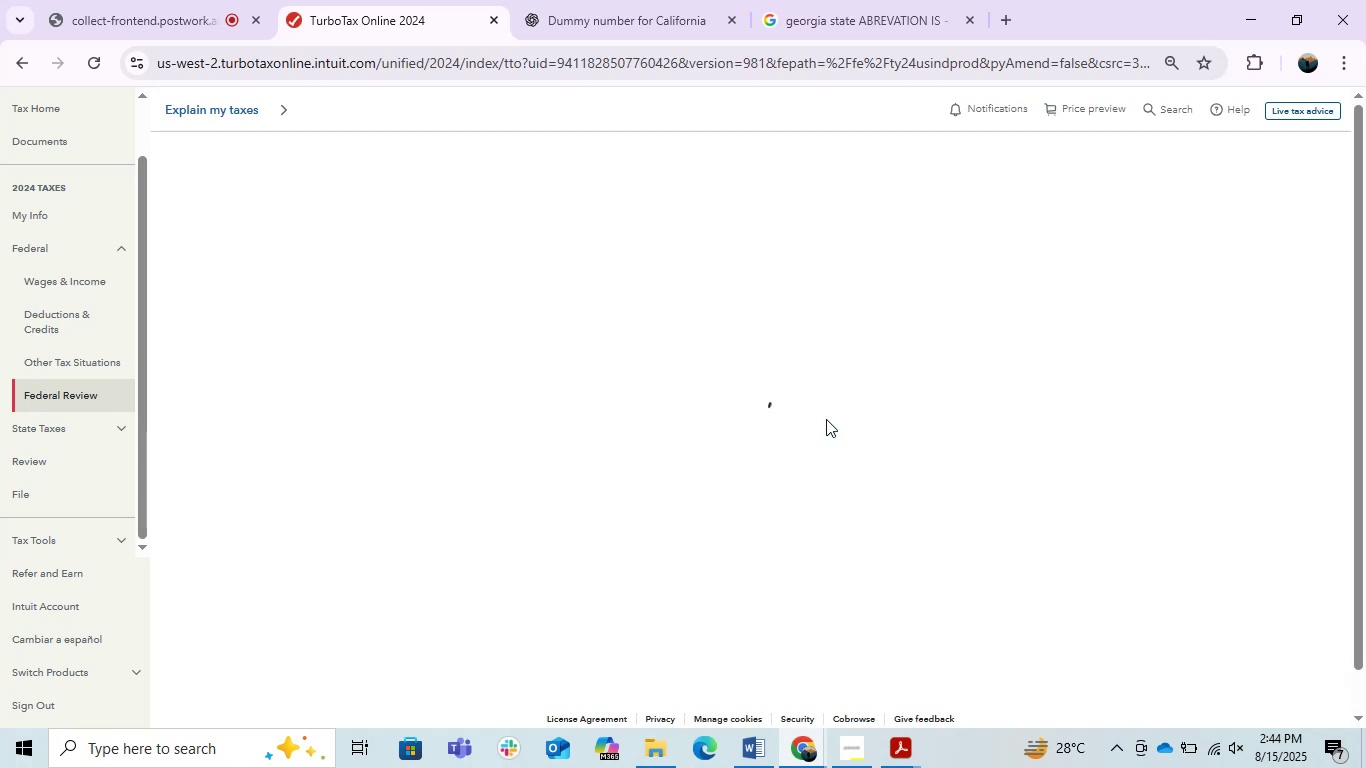 
left_click([1067, 536])
 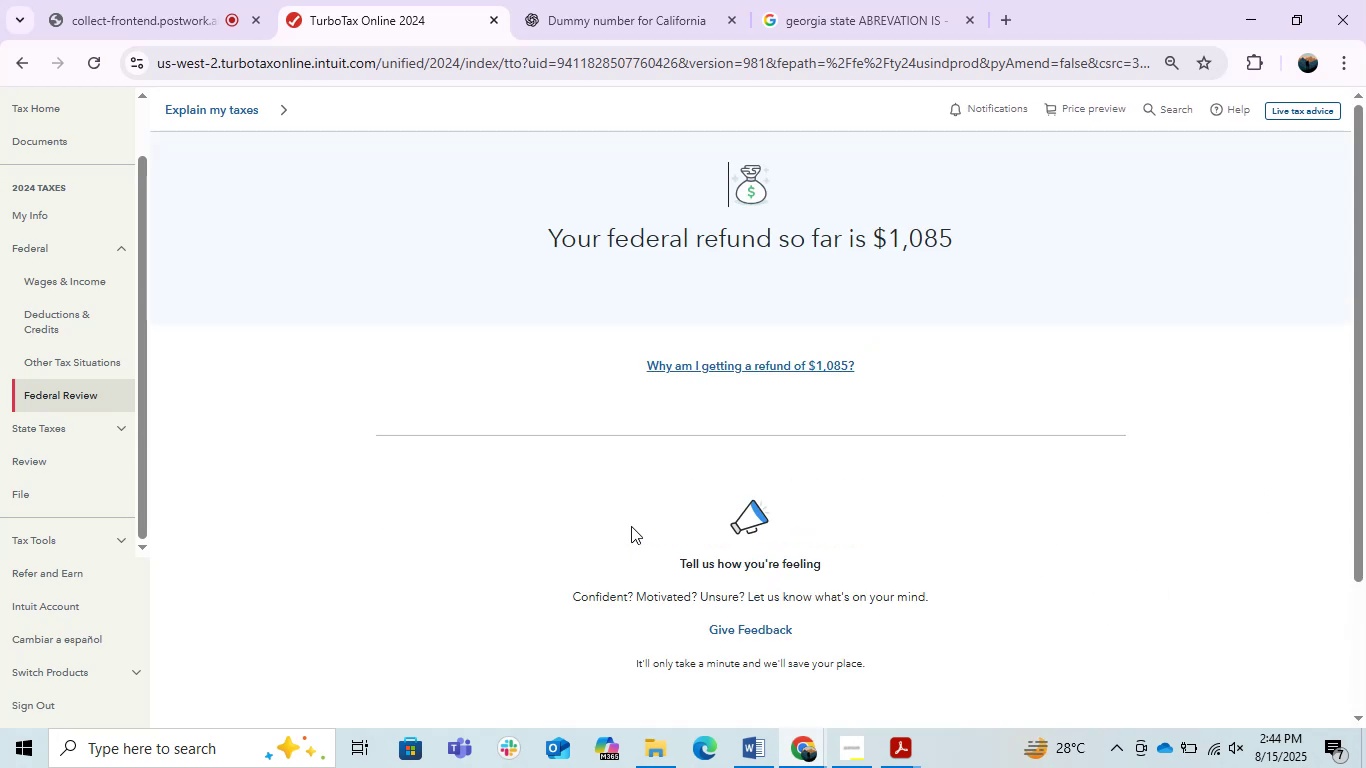 
scroll: coordinate [624, 526], scroll_direction: down, amount: 2.0
 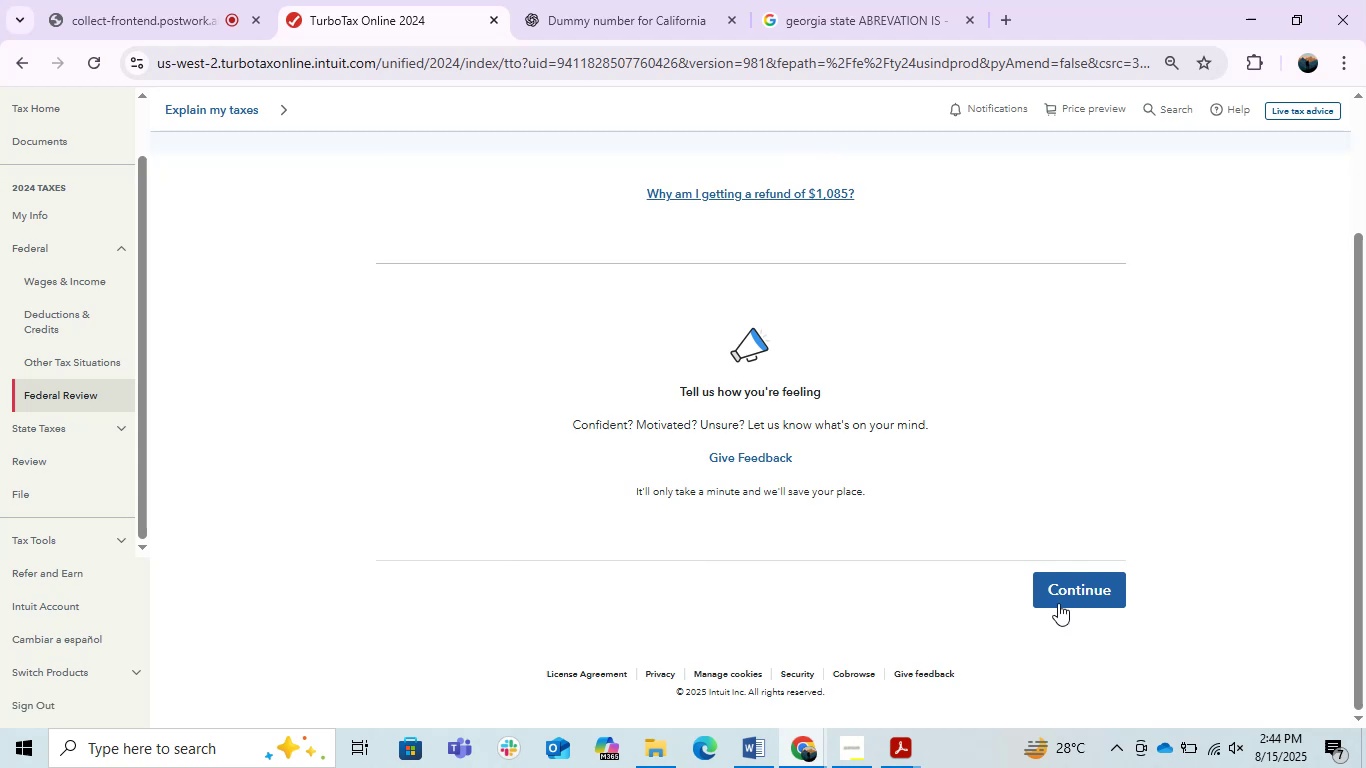 
left_click([1061, 592])
 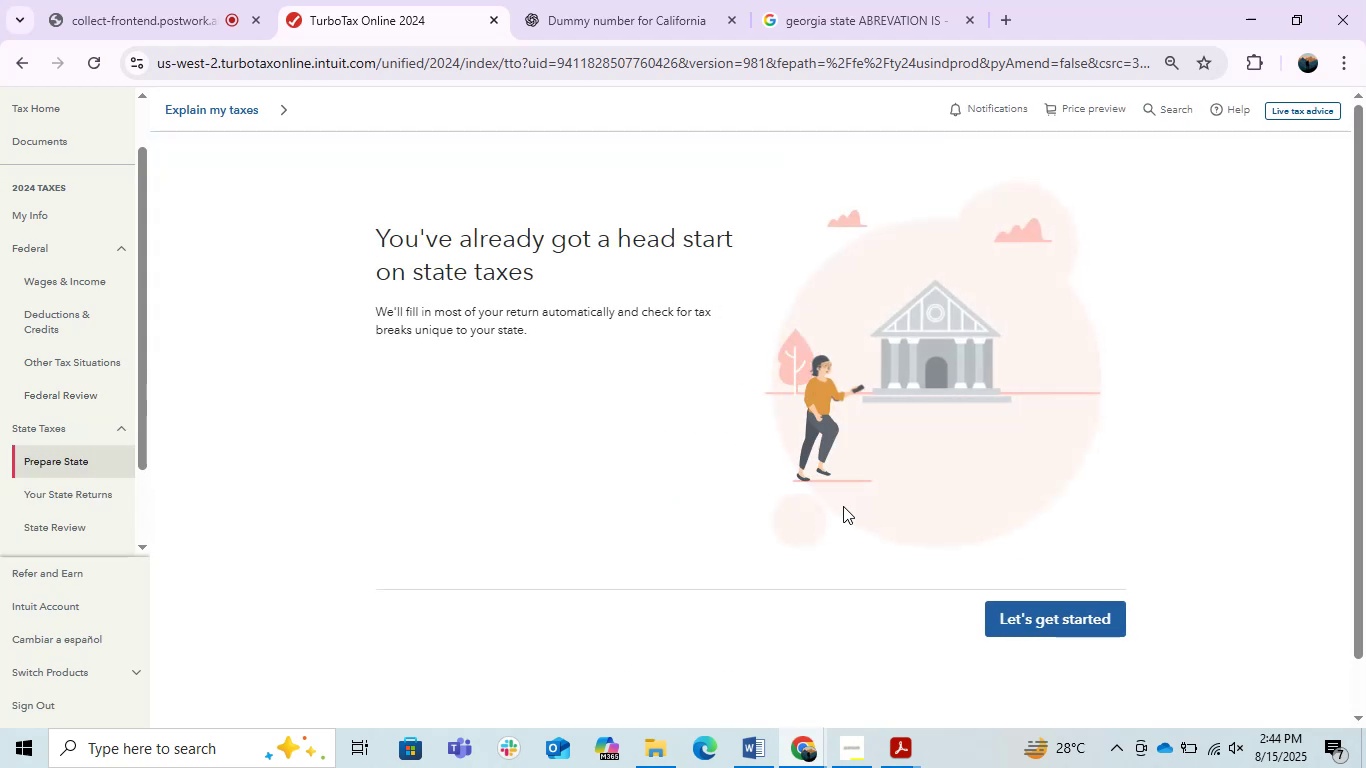 
left_click([1050, 625])
 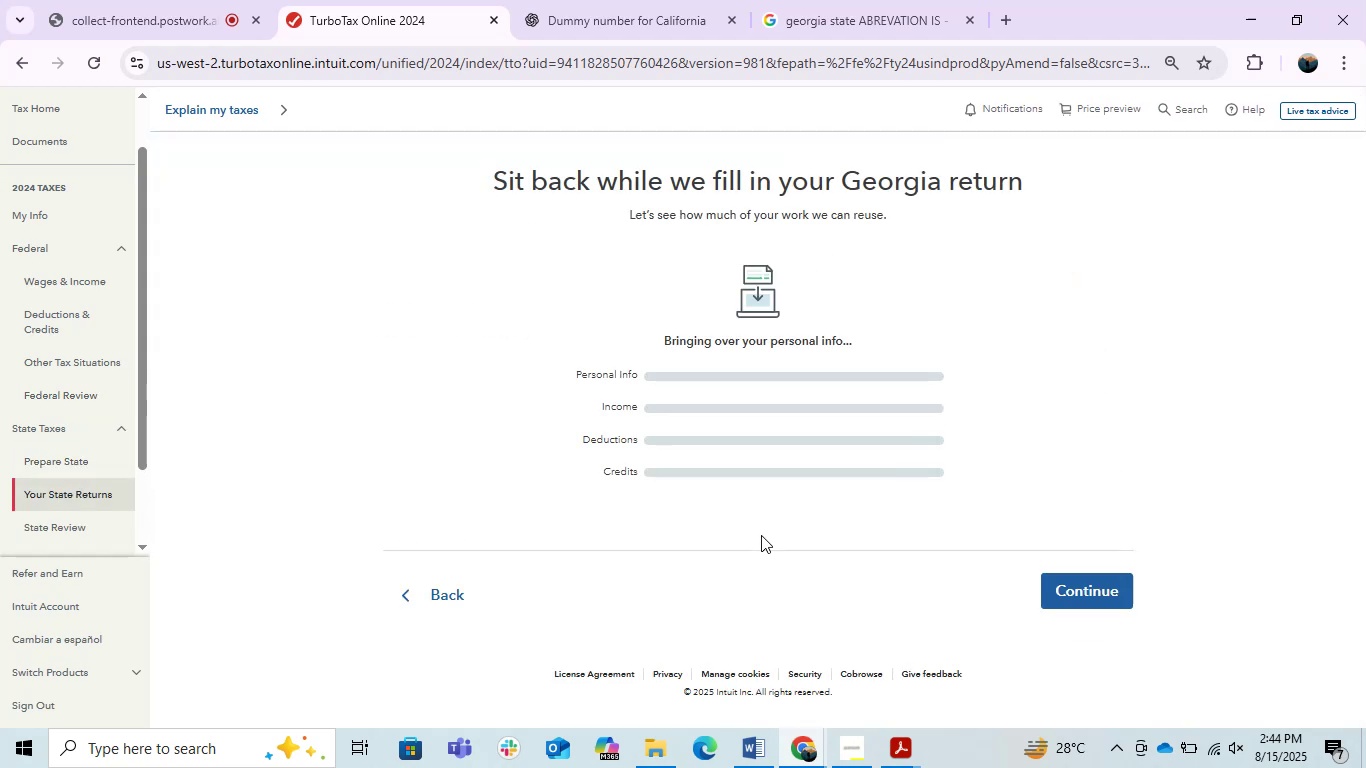 
scroll: coordinate [761, 535], scroll_direction: up, amount: 3.0
 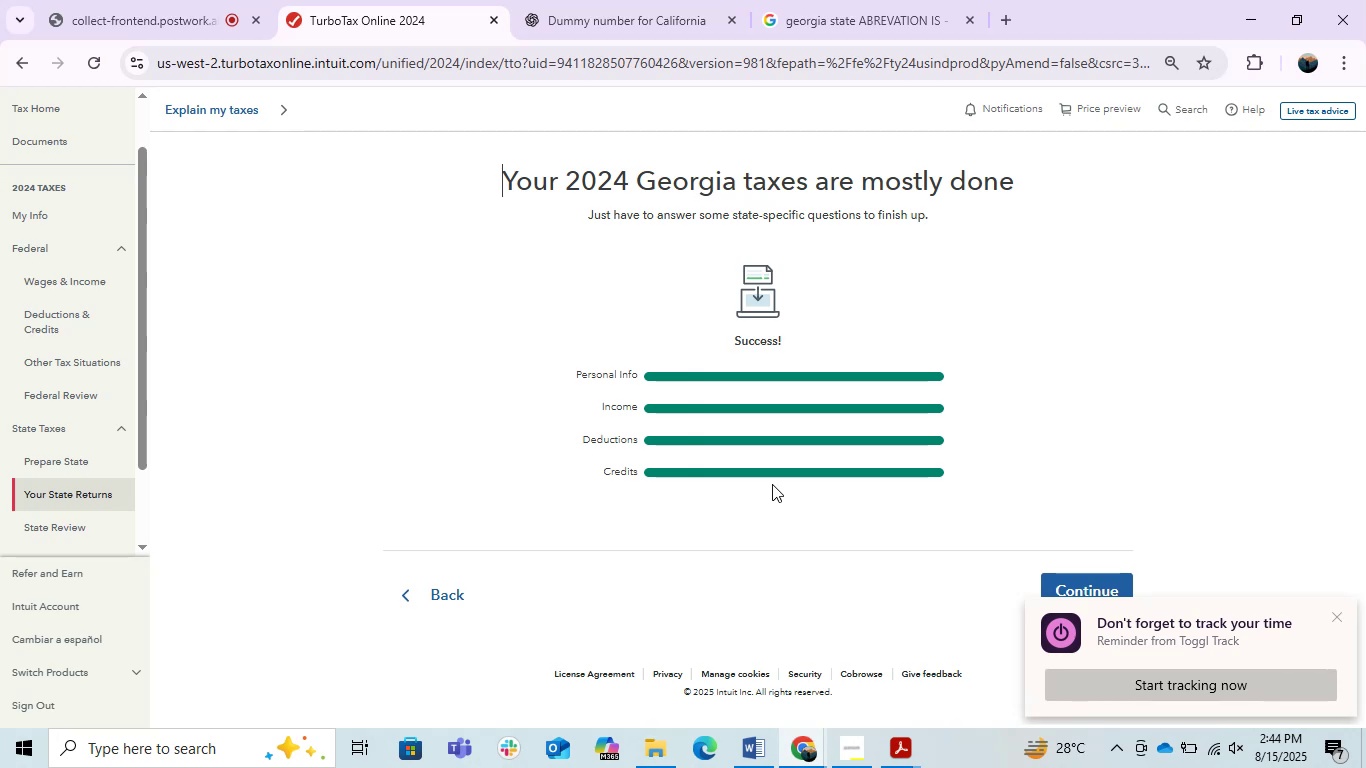 
wait(20.83)
 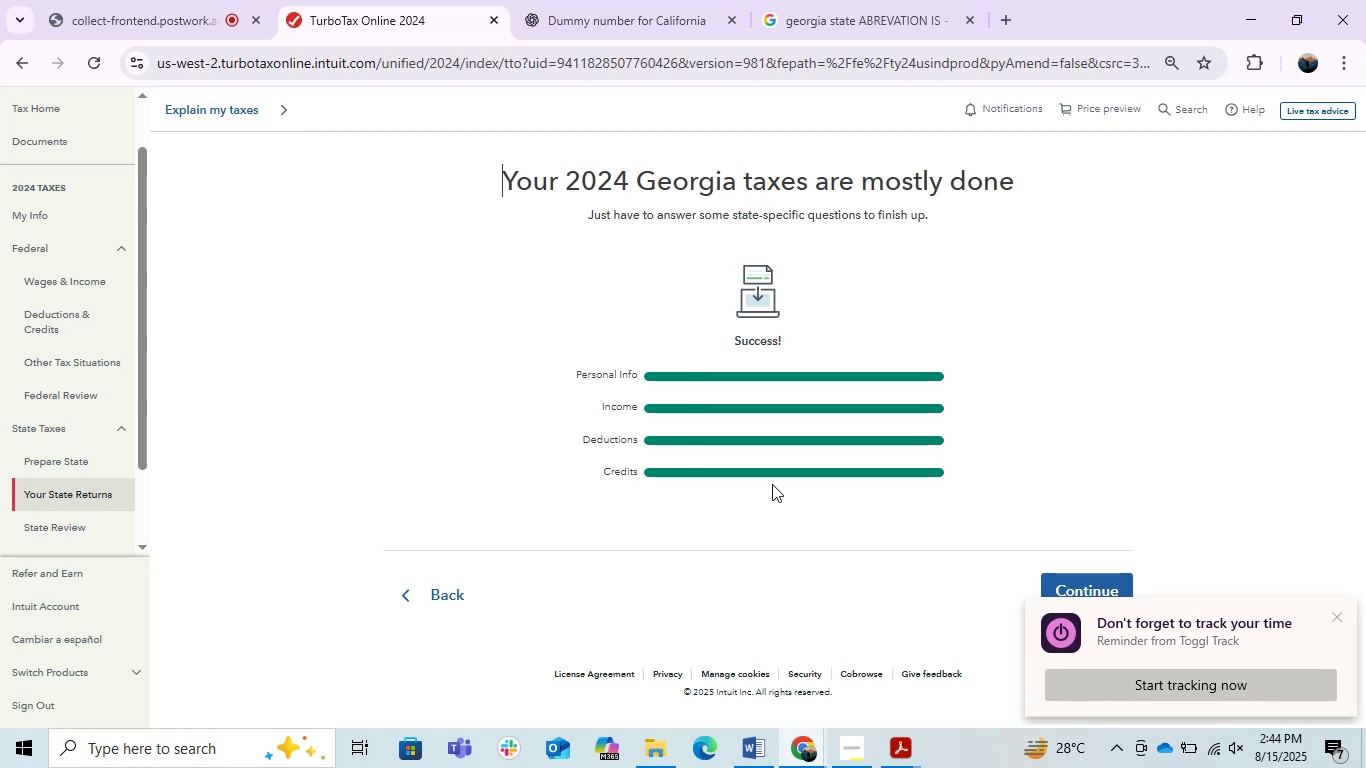 
scroll: coordinate [779, 328], scroll_direction: down, amount: 3.0
 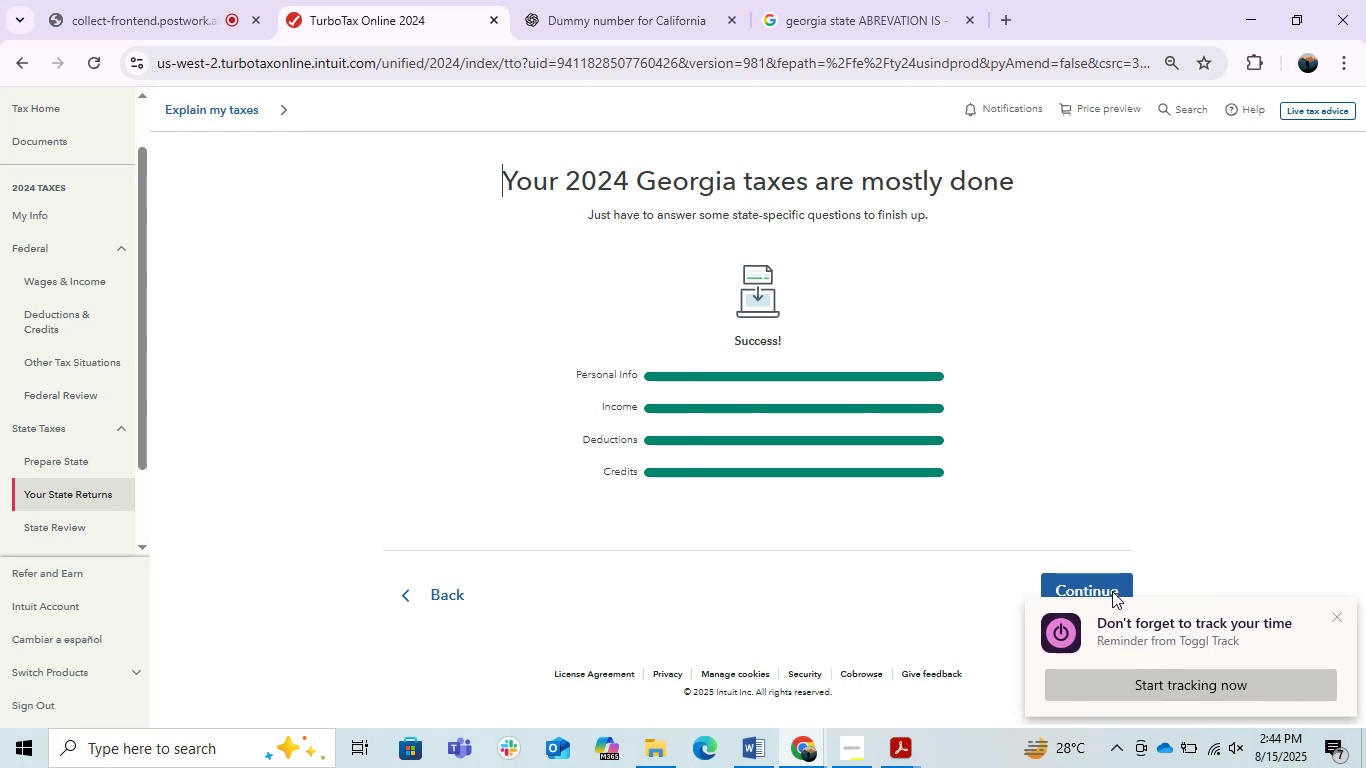 
left_click([1107, 584])
 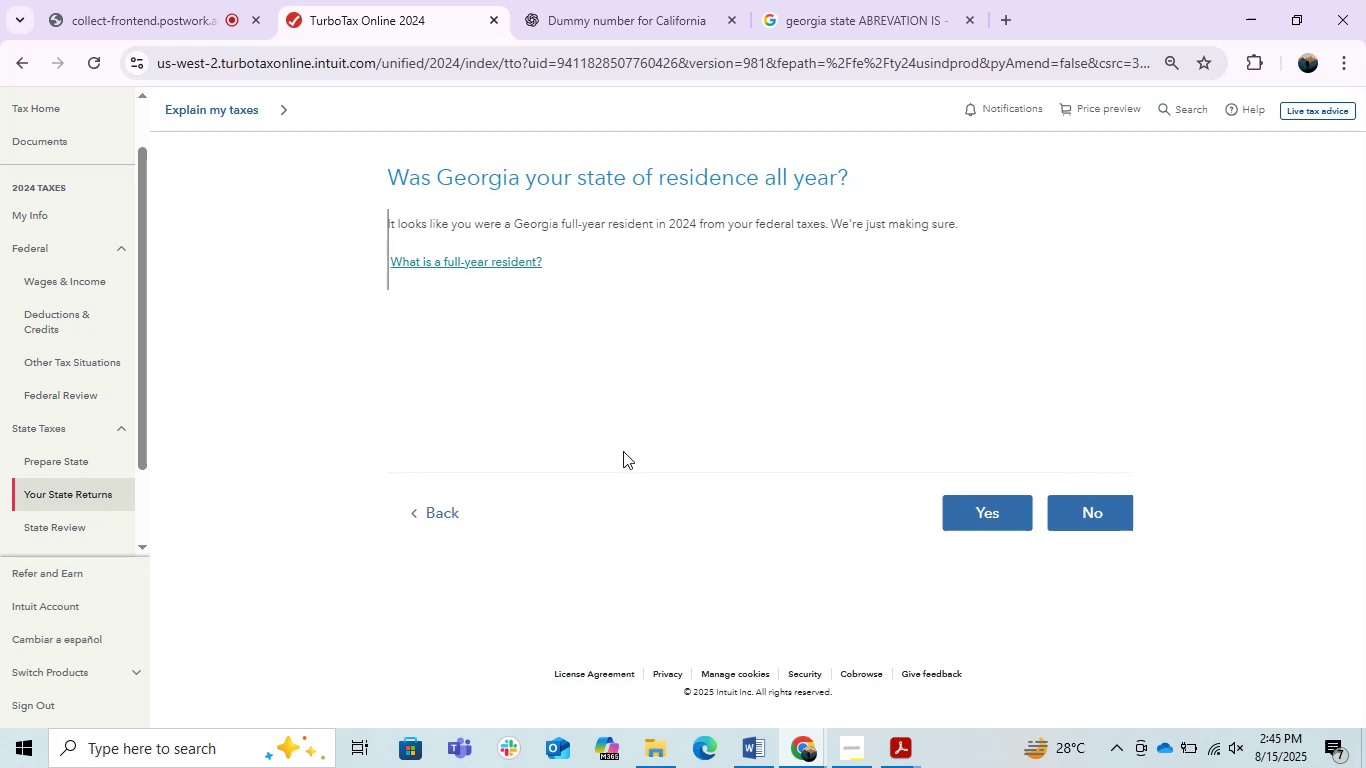 
wait(5.02)
 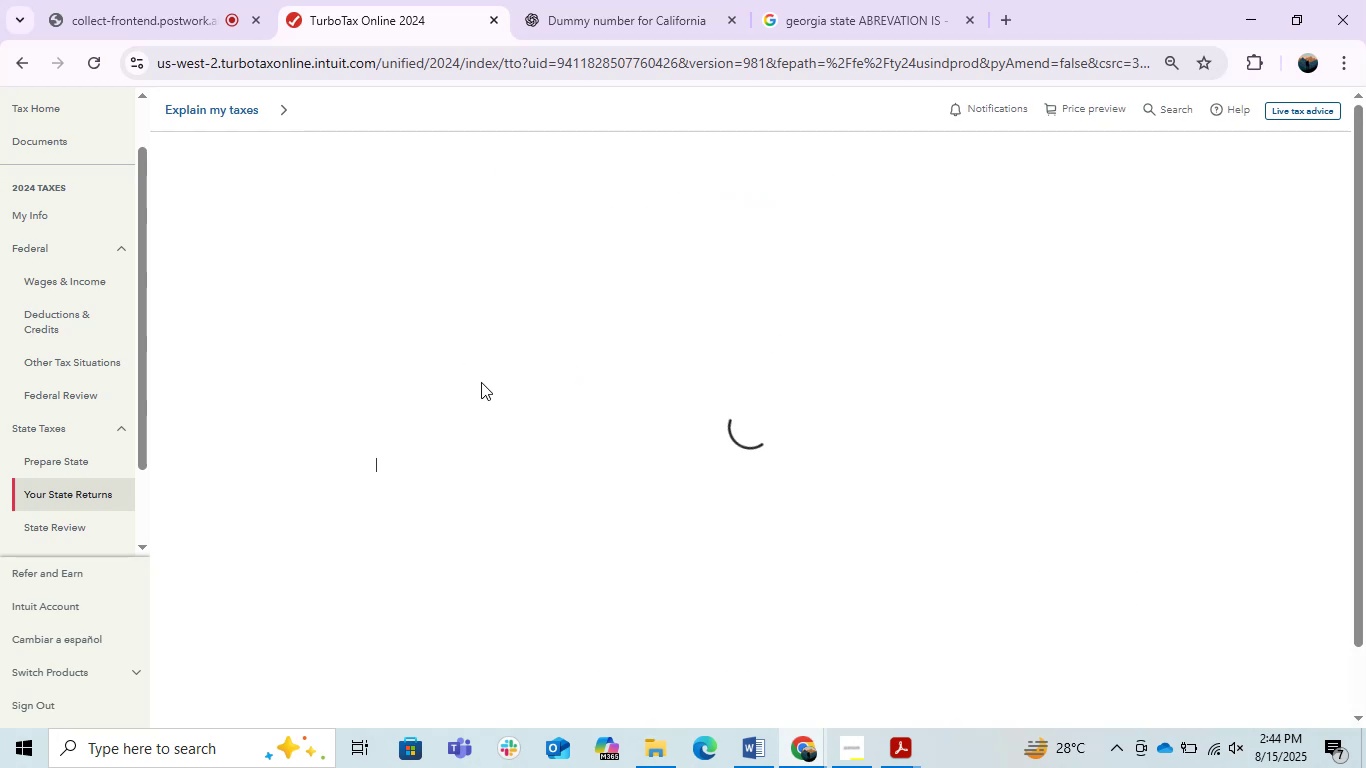 
scroll: coordinate [81, 450], scroll_direction: down, amount: 2.0
 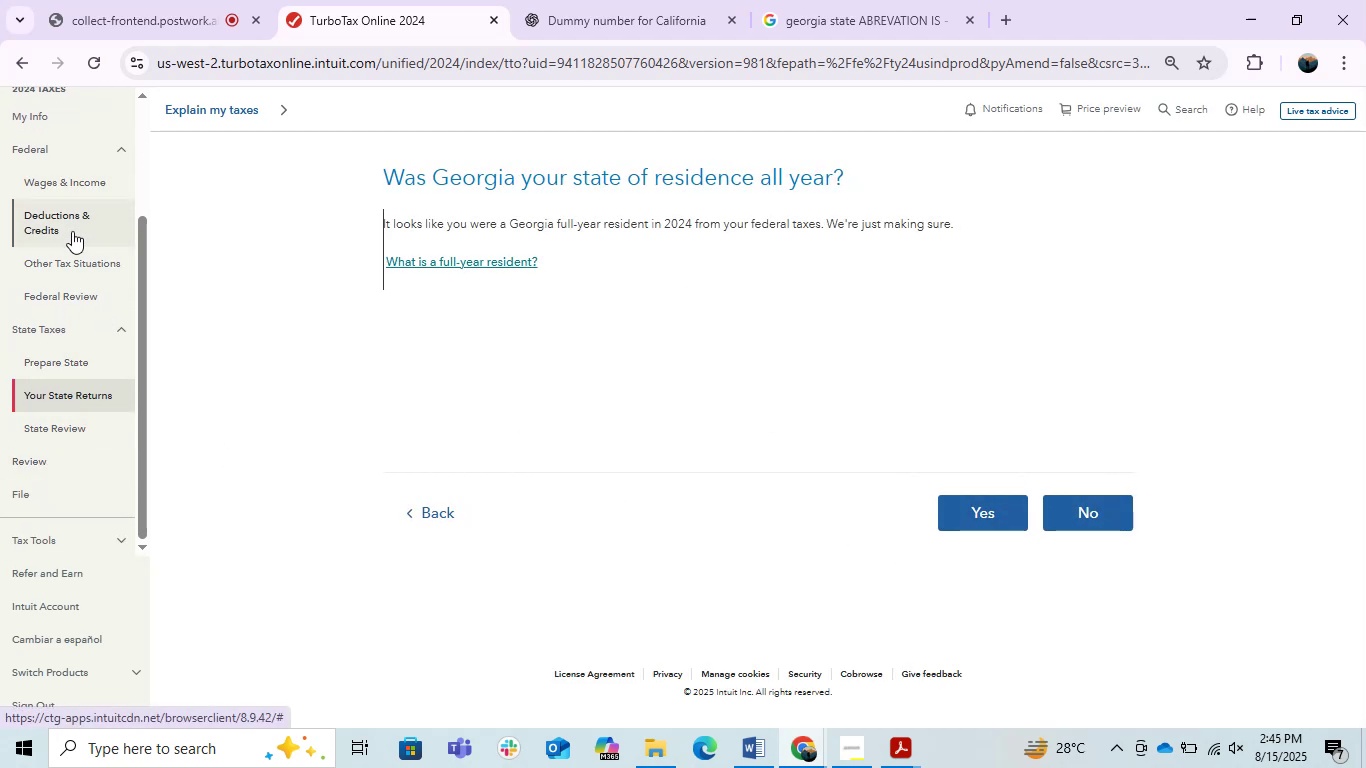 
scroll: coordinate [99, 434], scroll_direction: up, amount: 1.0
 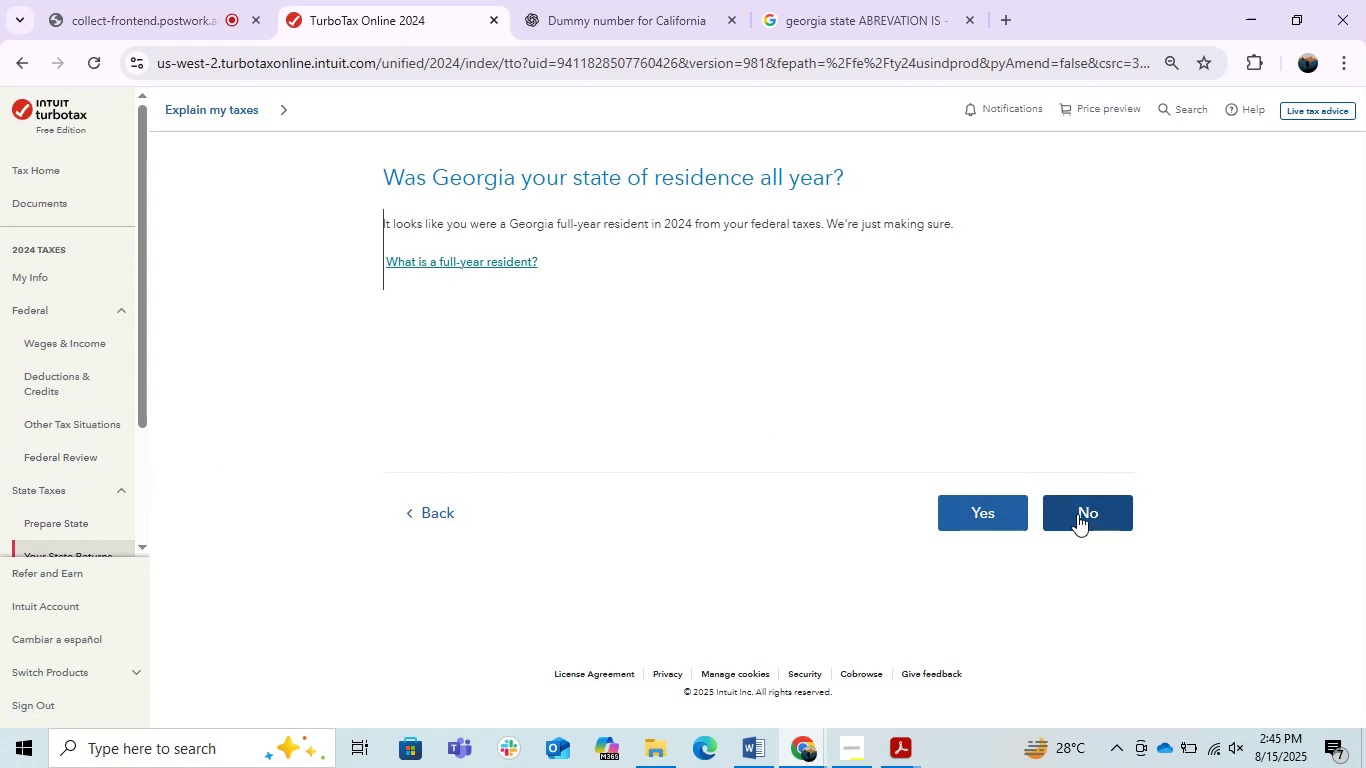 
left_click([1077, 513])
 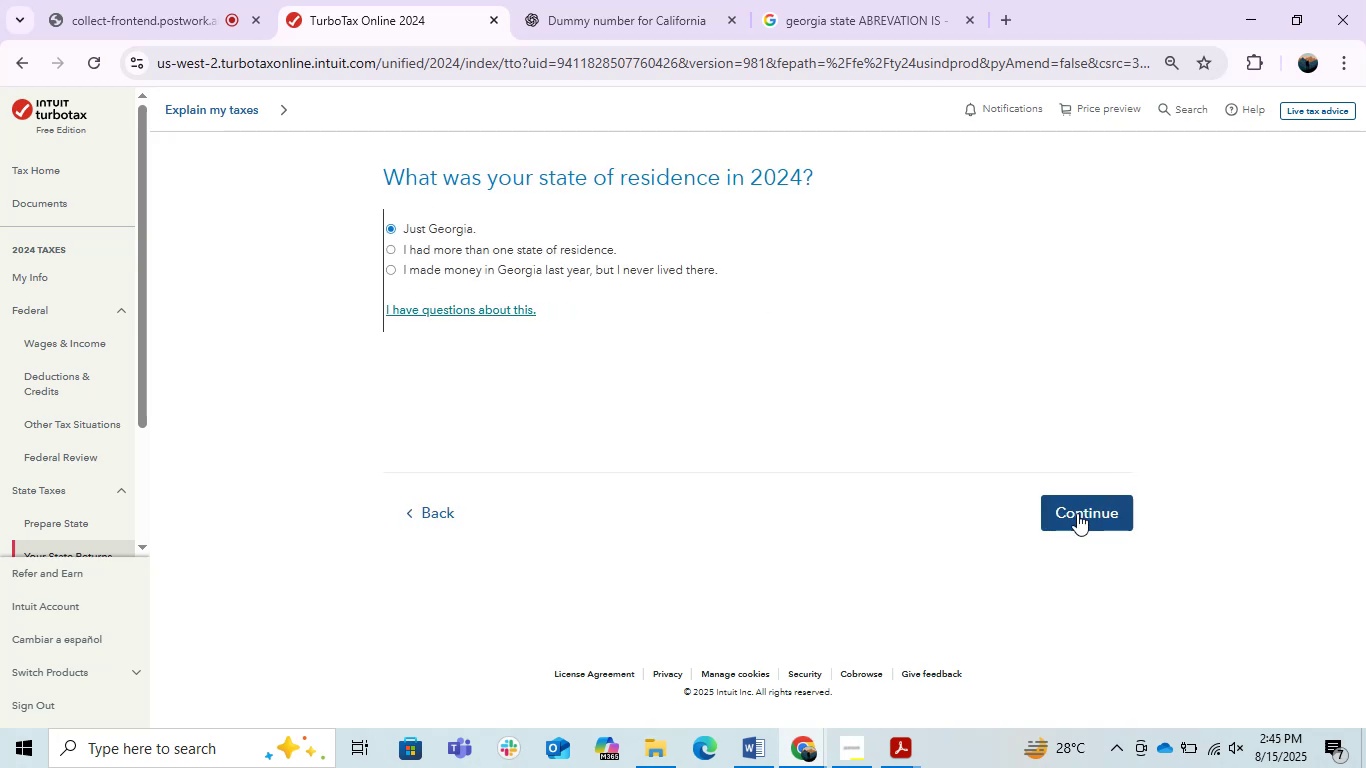 
left_click([1077, 513])
 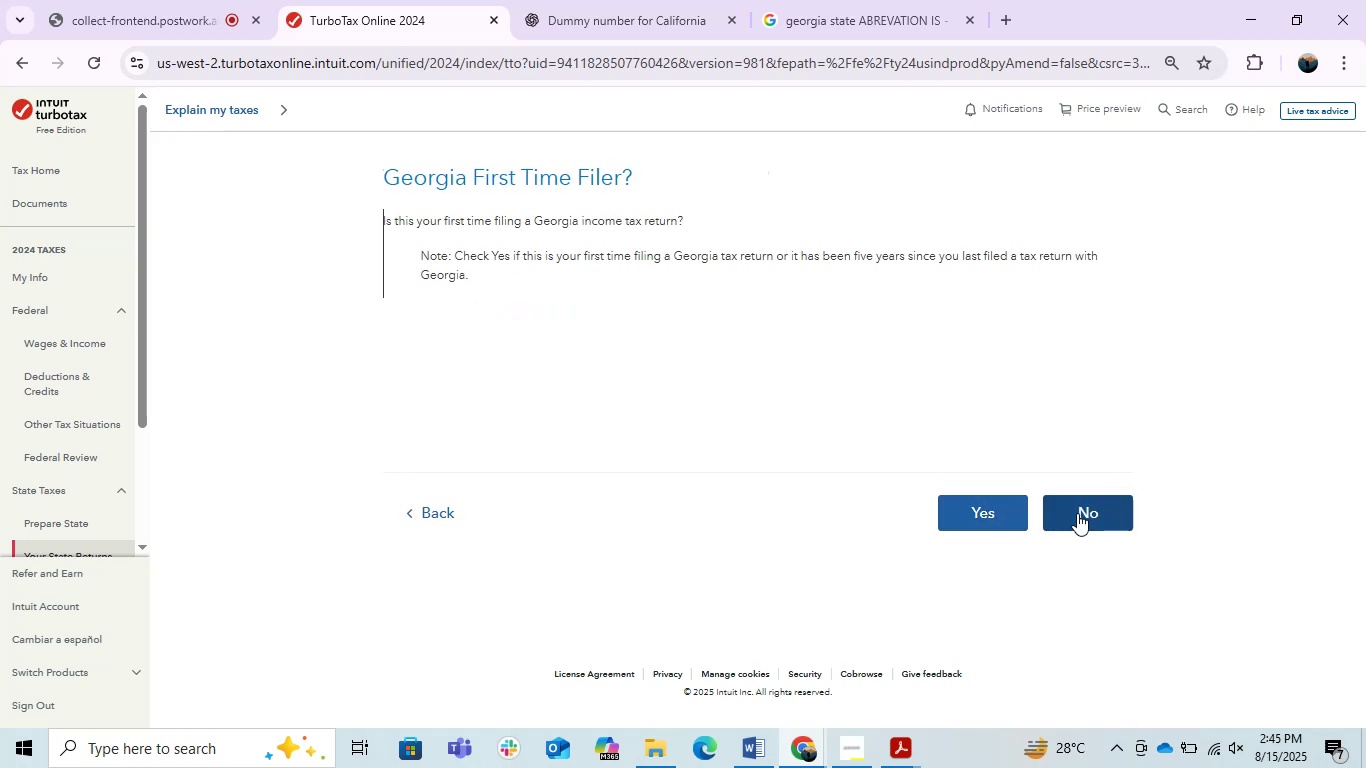 
left_click([1077, 513])
 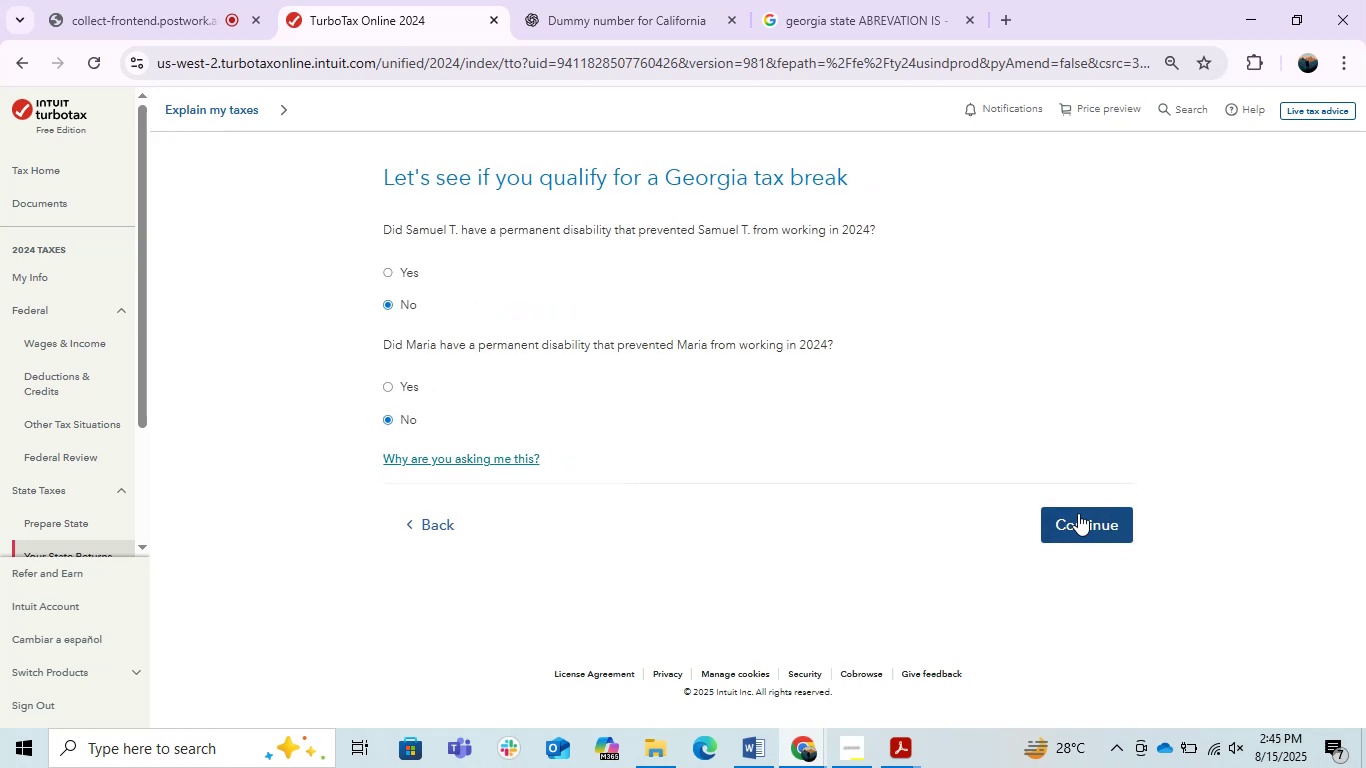 
left_click([1078, 513])
 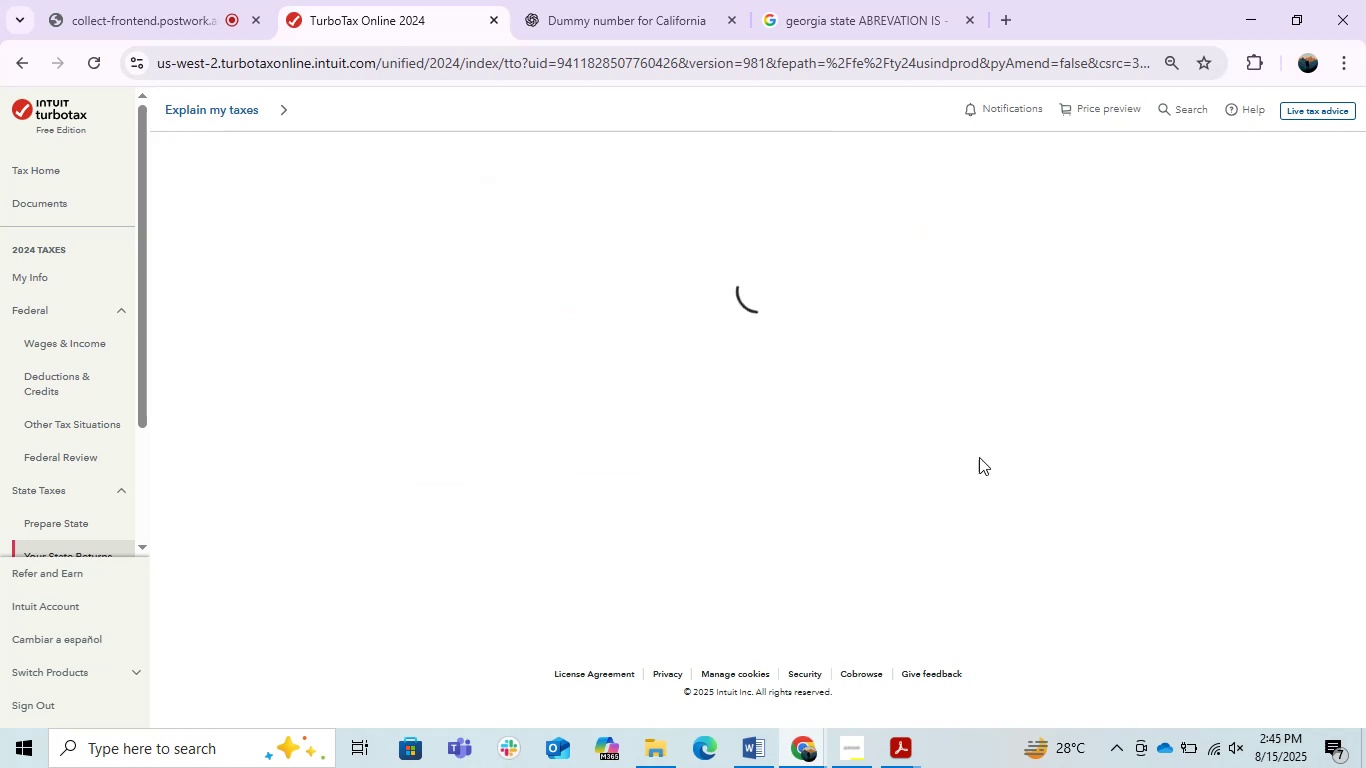 
scroll: coordinate [803, 379], scroll_direction: down, amount: 12.0
 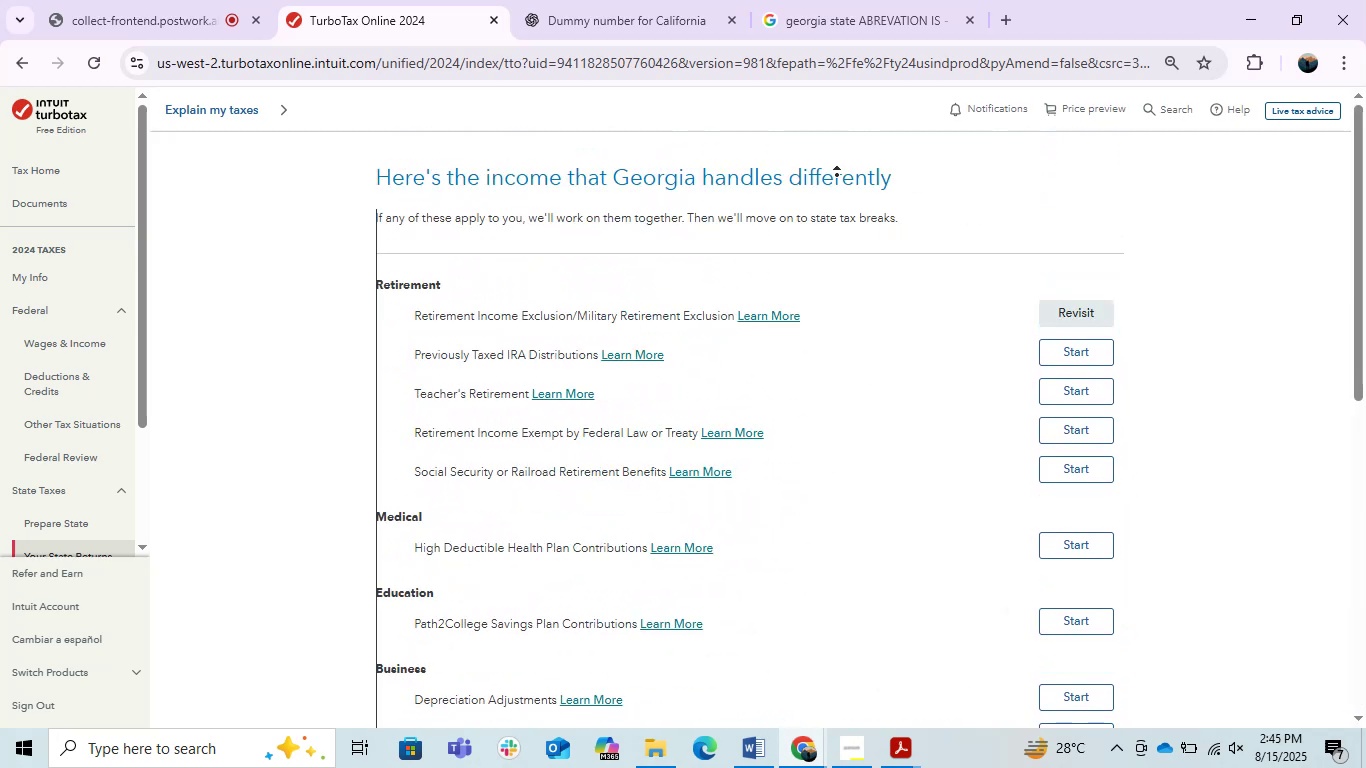 
left_click([873, 238])
 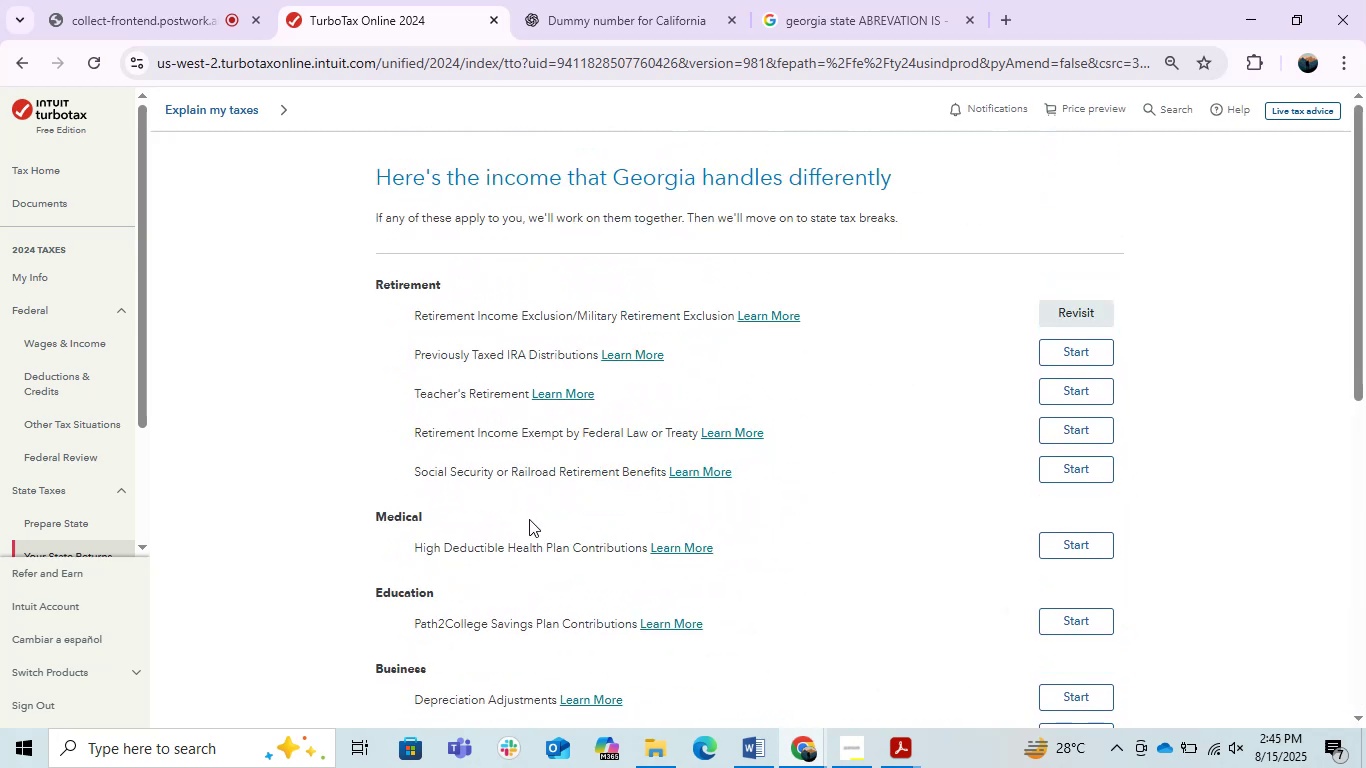 
scroll: coordinate [554, 613], scroll_direction: down, amount: 1.0
 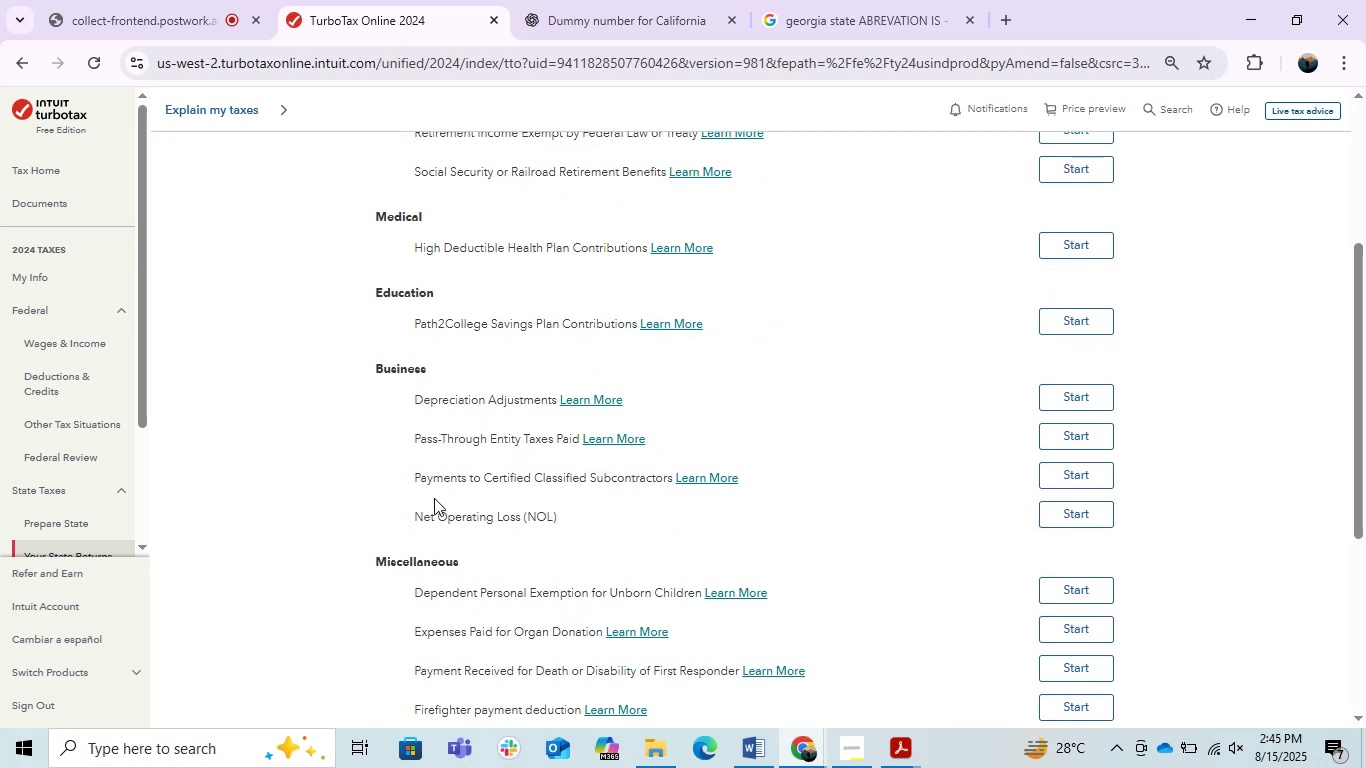 
wait(5.5)
 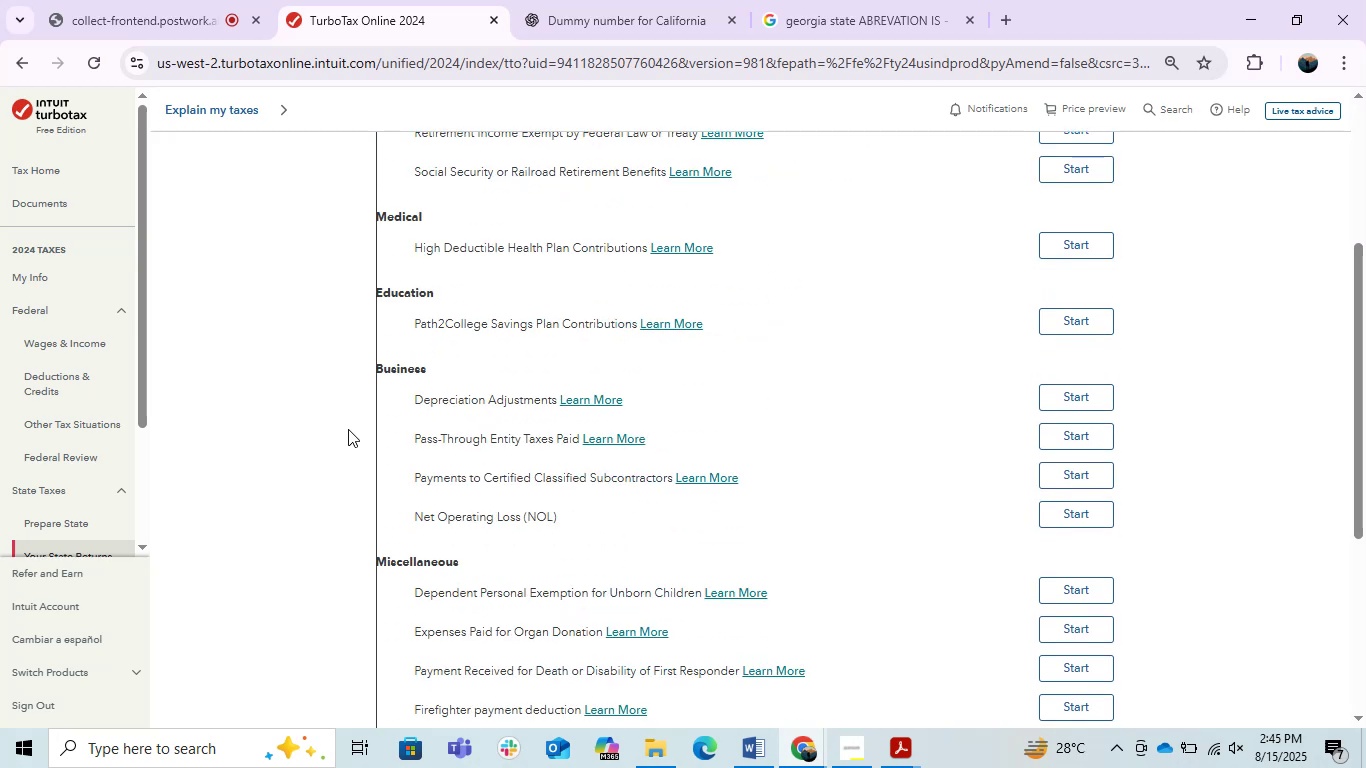 
scroll: coordinate [477, 486], scroll_direction: down, amount: 1.0
 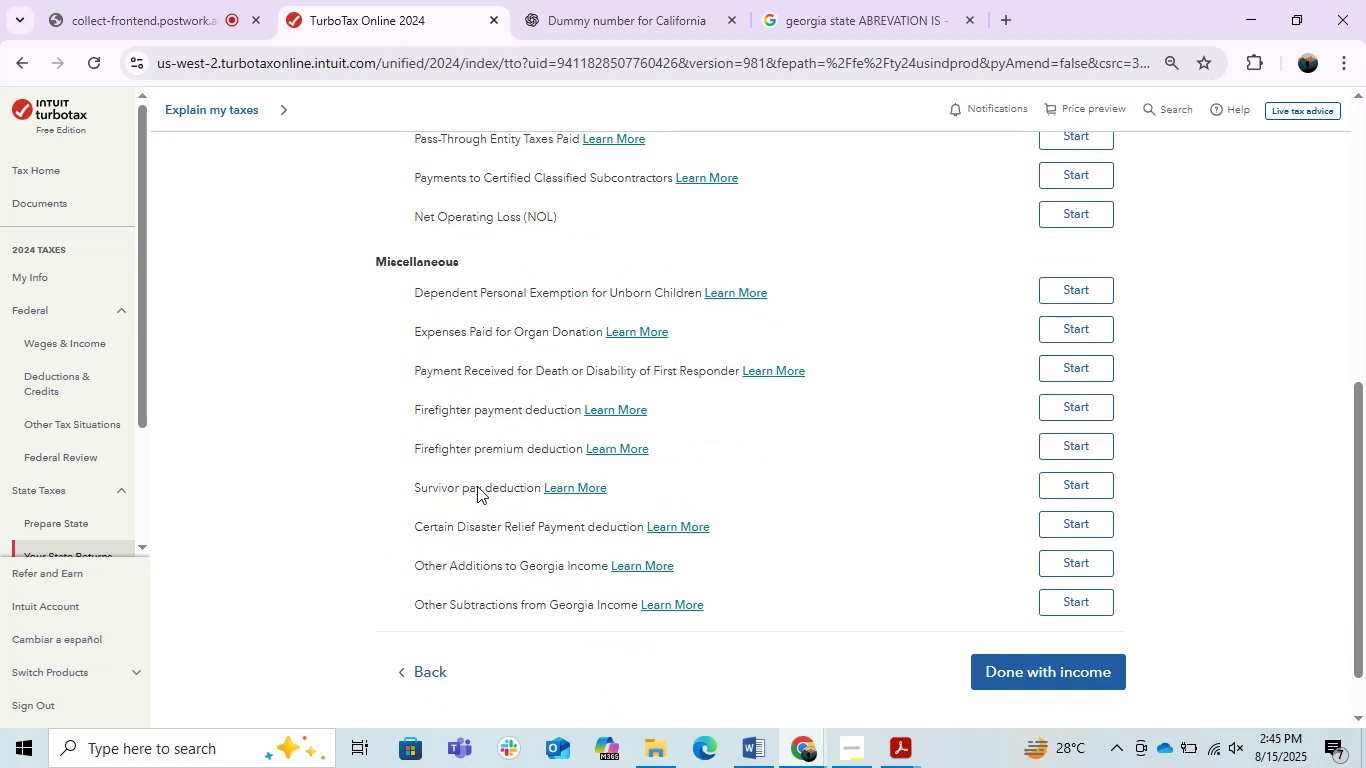 
scroll: coordinate [477, 485], scroll_direction: up, amount: 3.0
 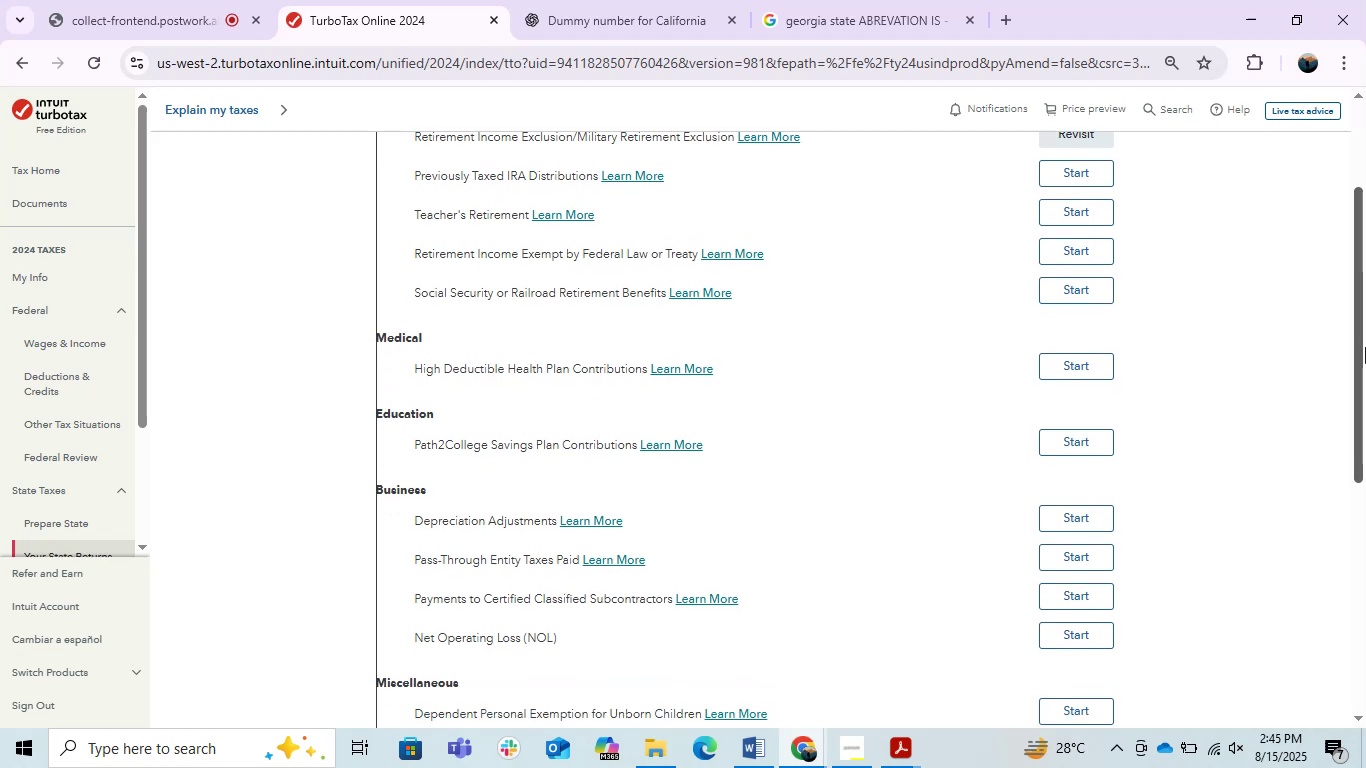 
wait(8.64)
 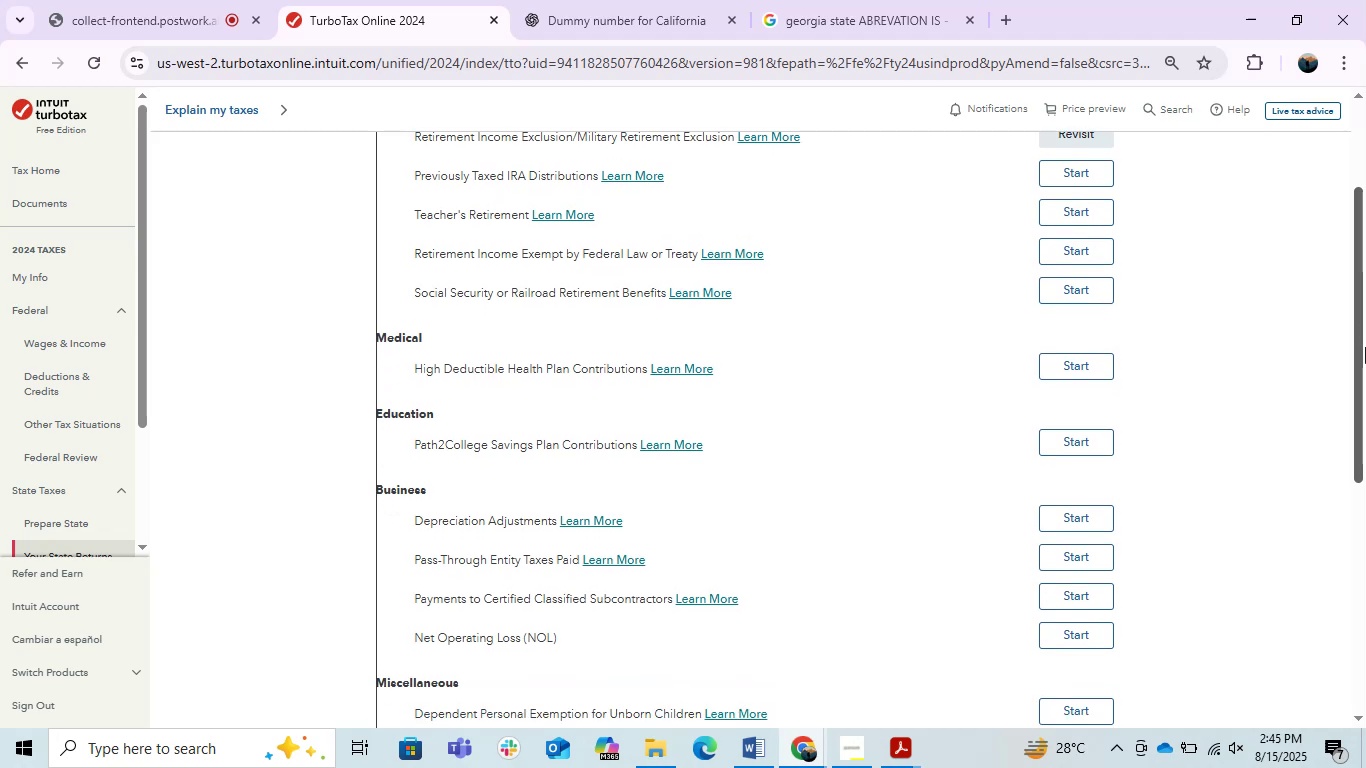 
left_click([790, 752])
 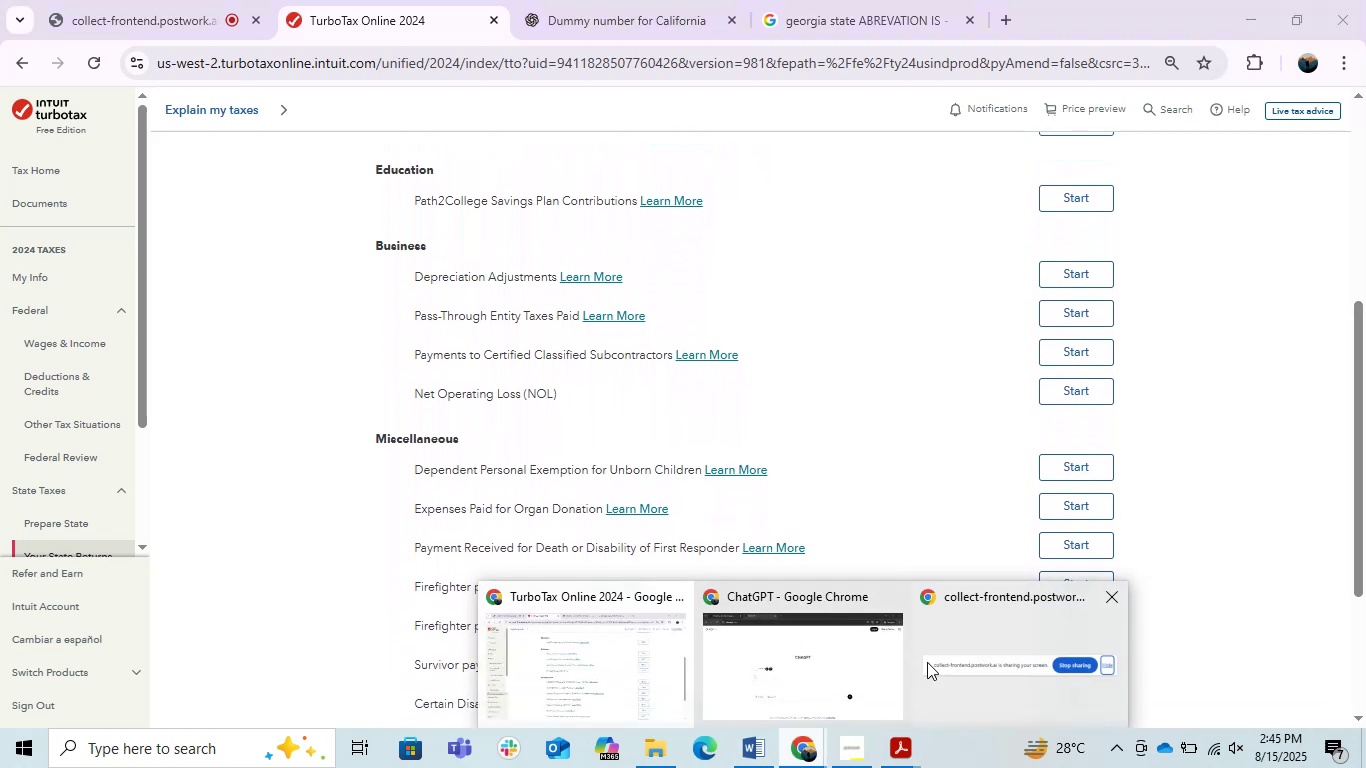 
left_click([798, 643])
 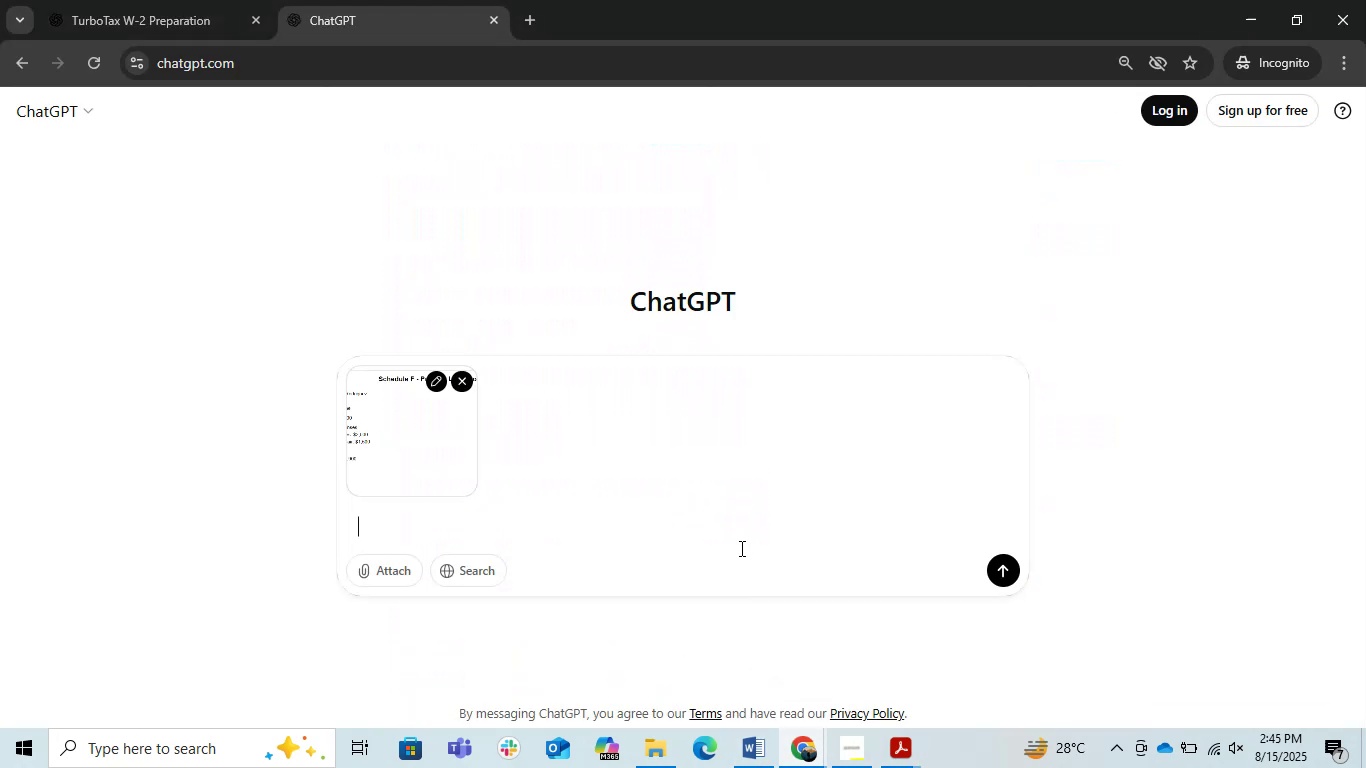 
type(i want toadd this in tarbo tax )
 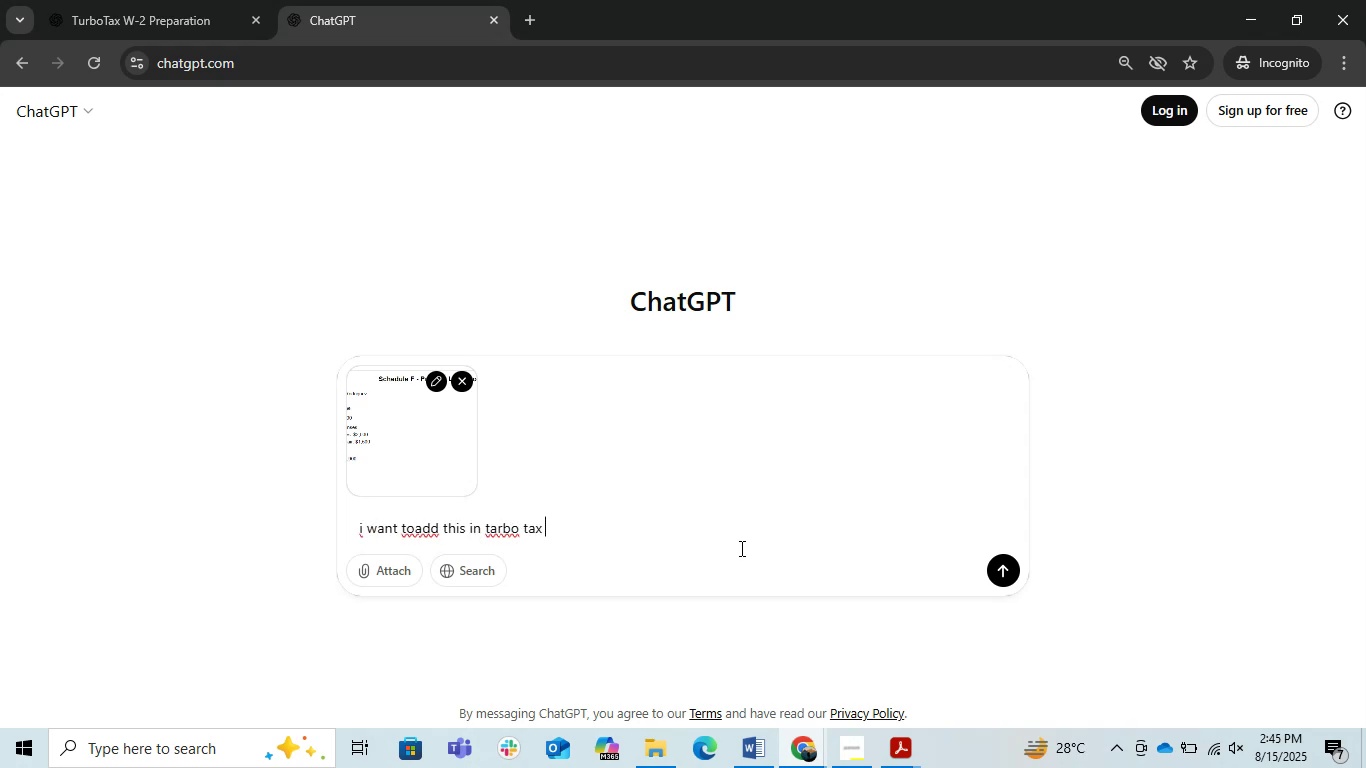 
key(Enter)
 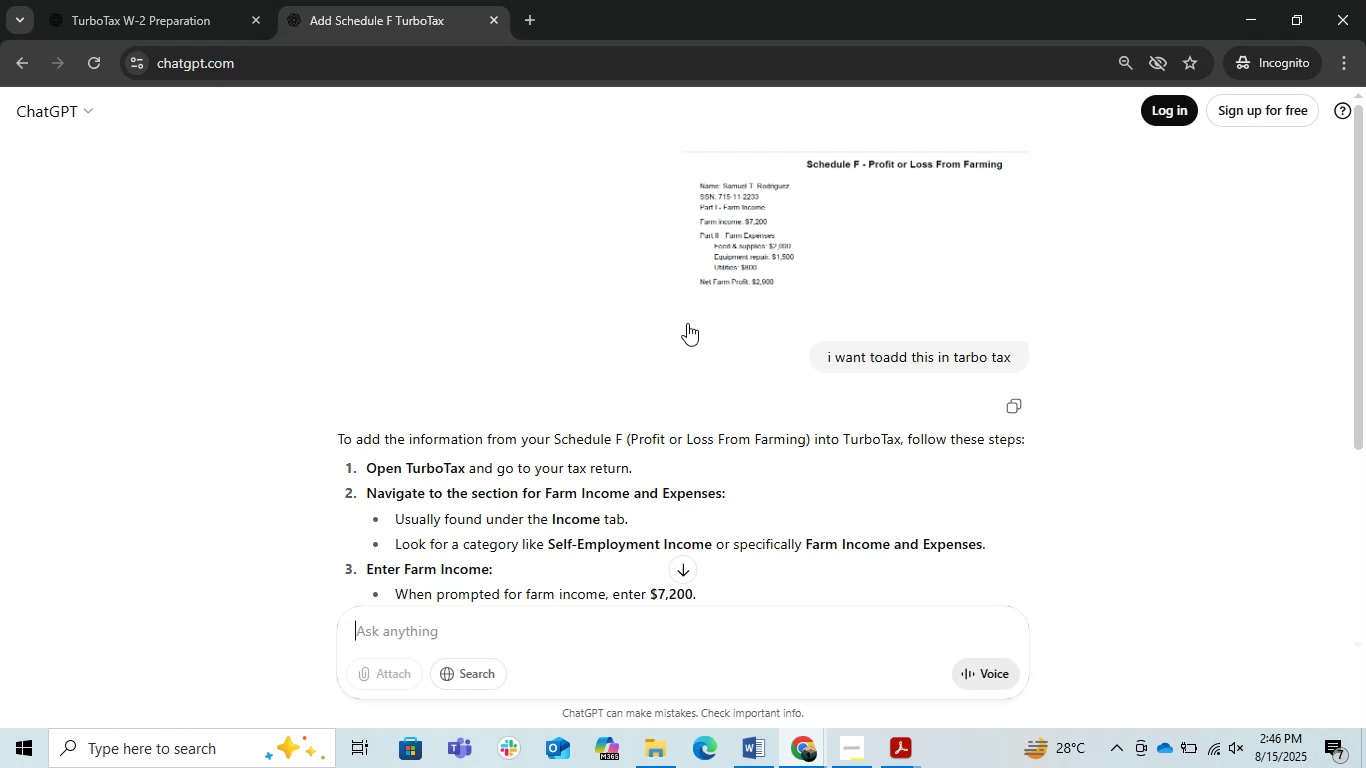 
wait(20.06)
 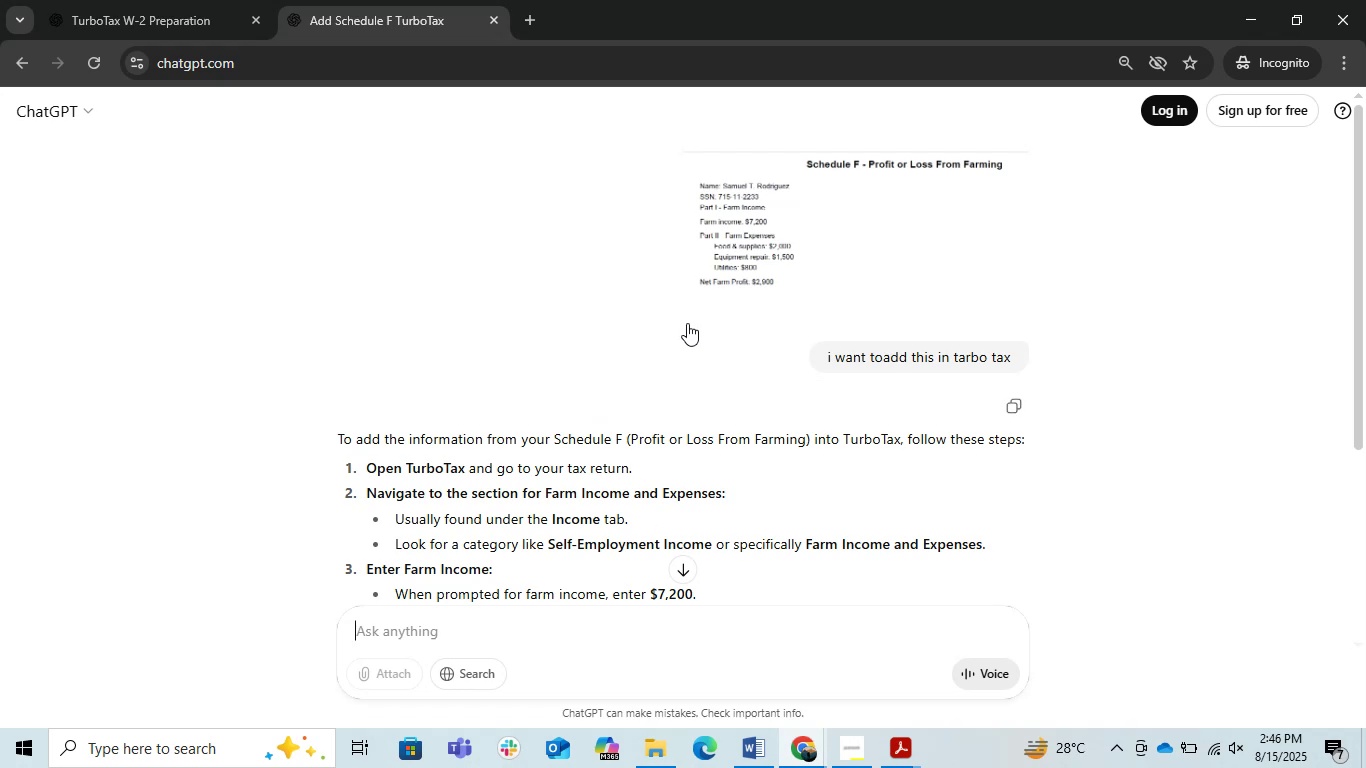 
scroll: coordinate [697, 332], scroll_direction: down, amount: 4.0
 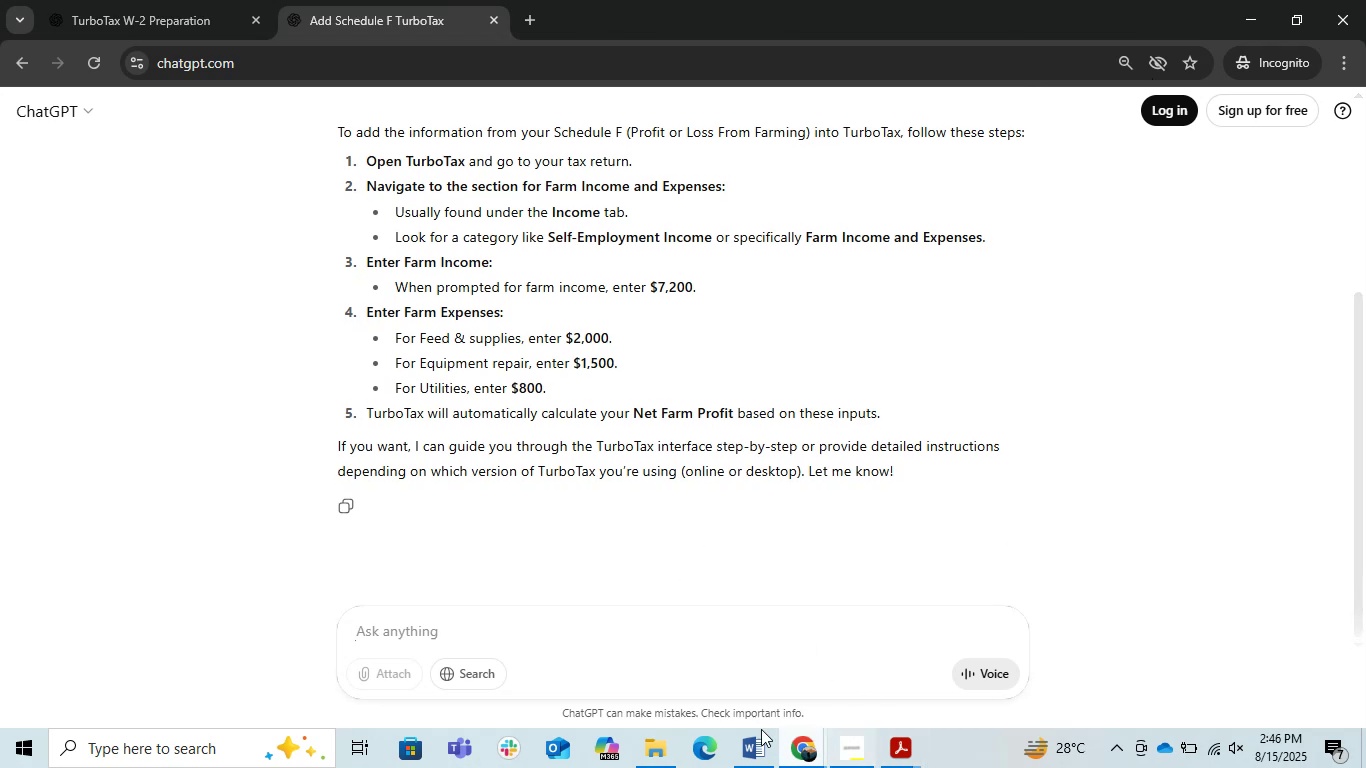 
left_click([799, 744])
 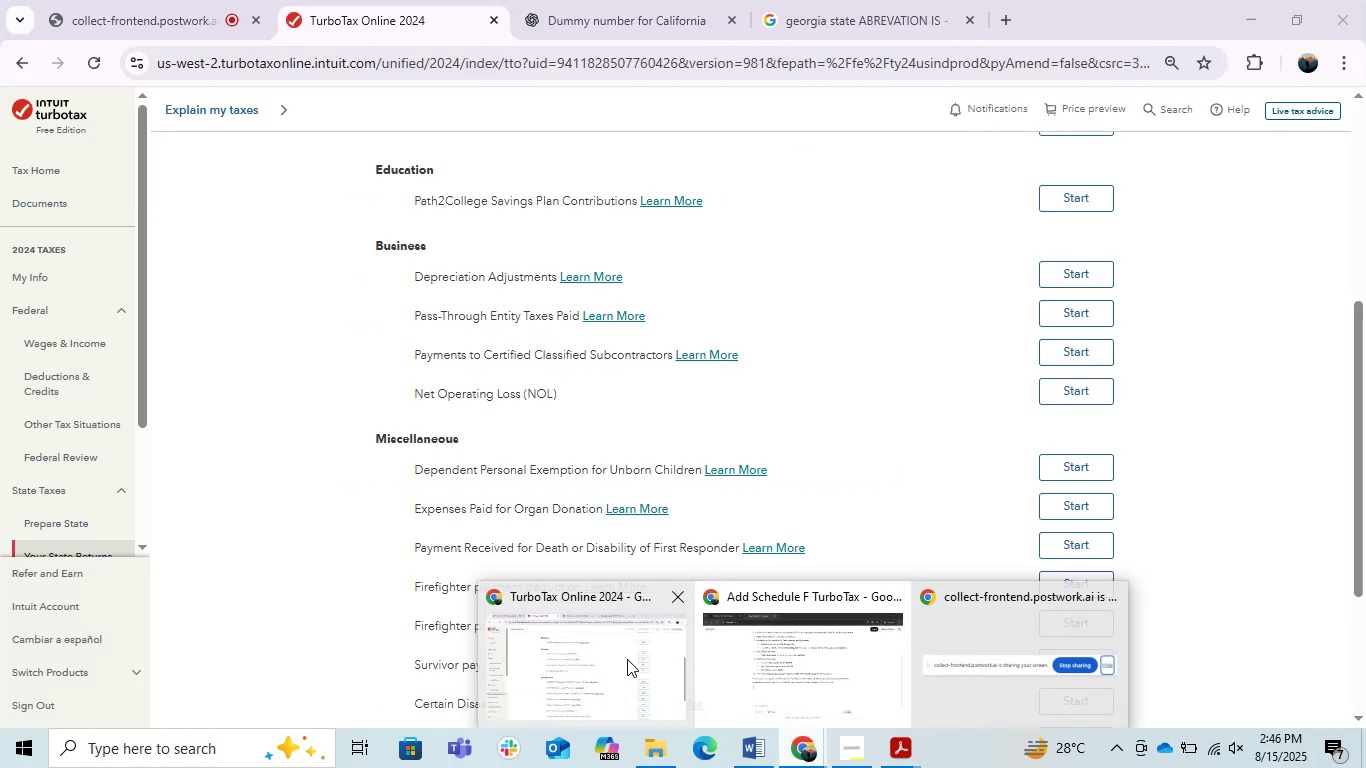 
left_click([627, 659])
 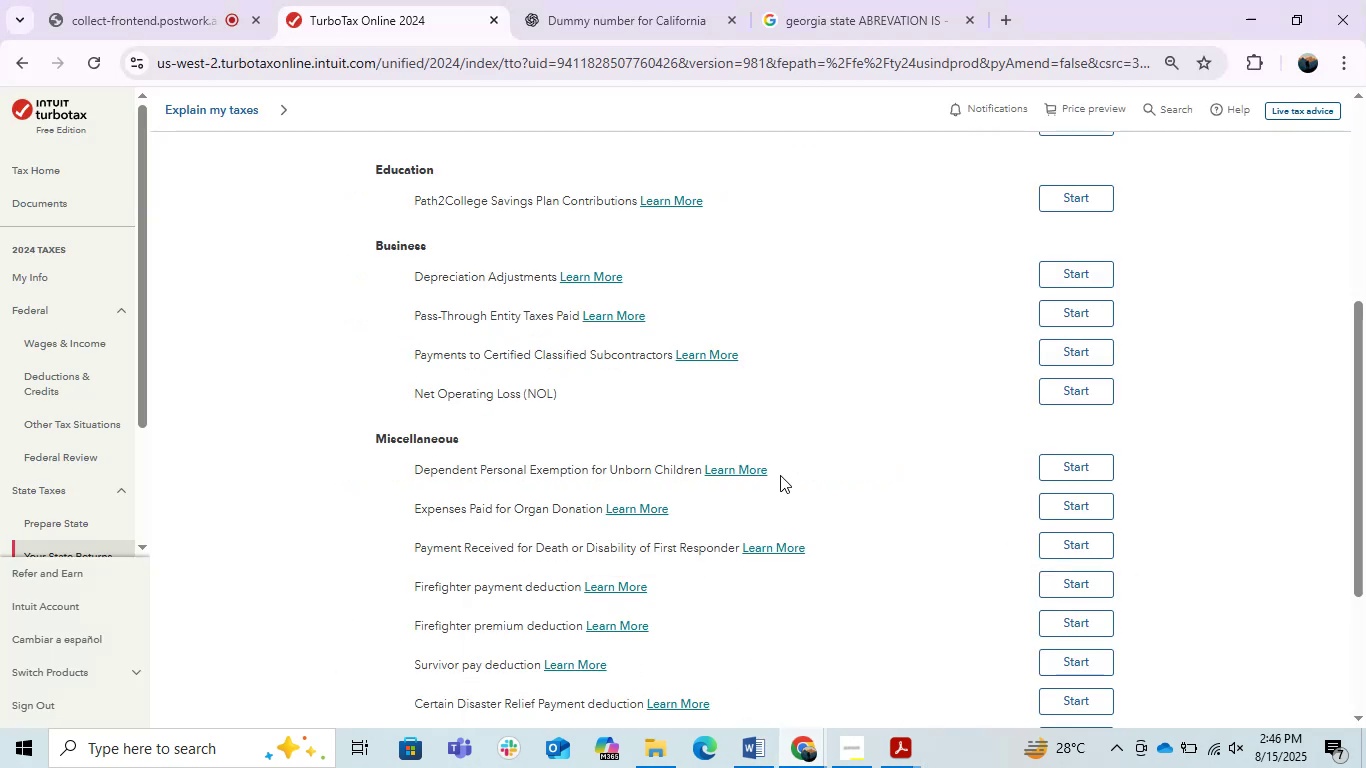 
scroll: coordinate [781, 475], scroll_direction: up, amount: 2.0
 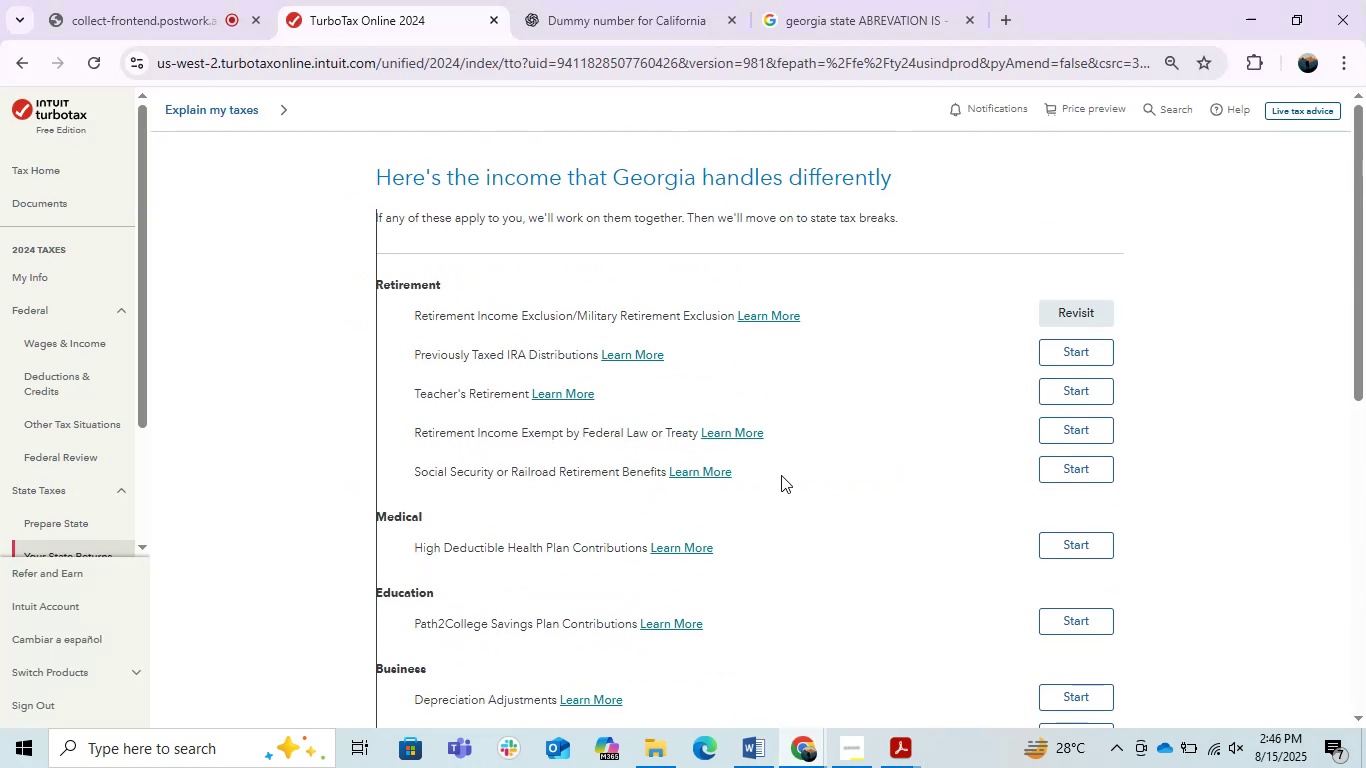 
scroll: coordinate [781, 475], scroll_direction: down, amount: 4.0
 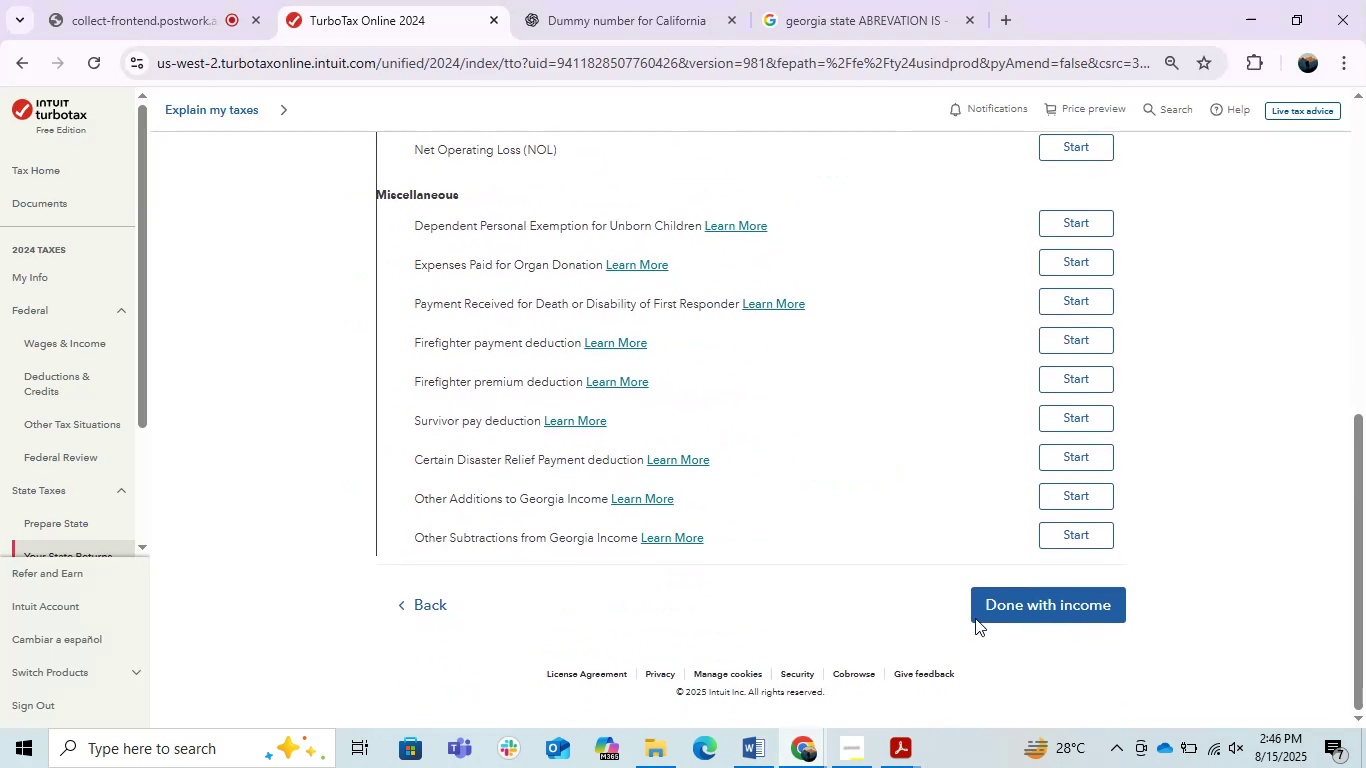 
left_click([990, 620])
 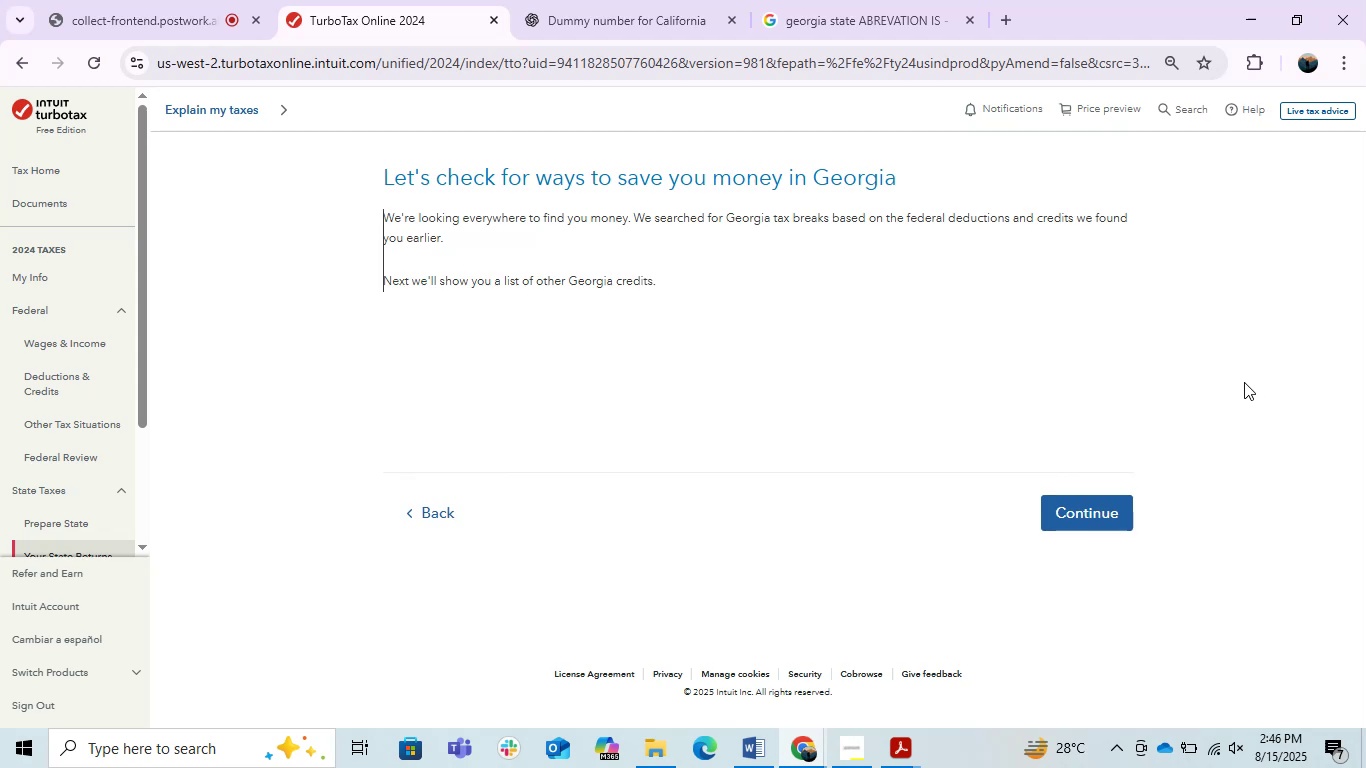 
scroll: coordinate [563, 425], scroll_direction: up, amount: 2.0
 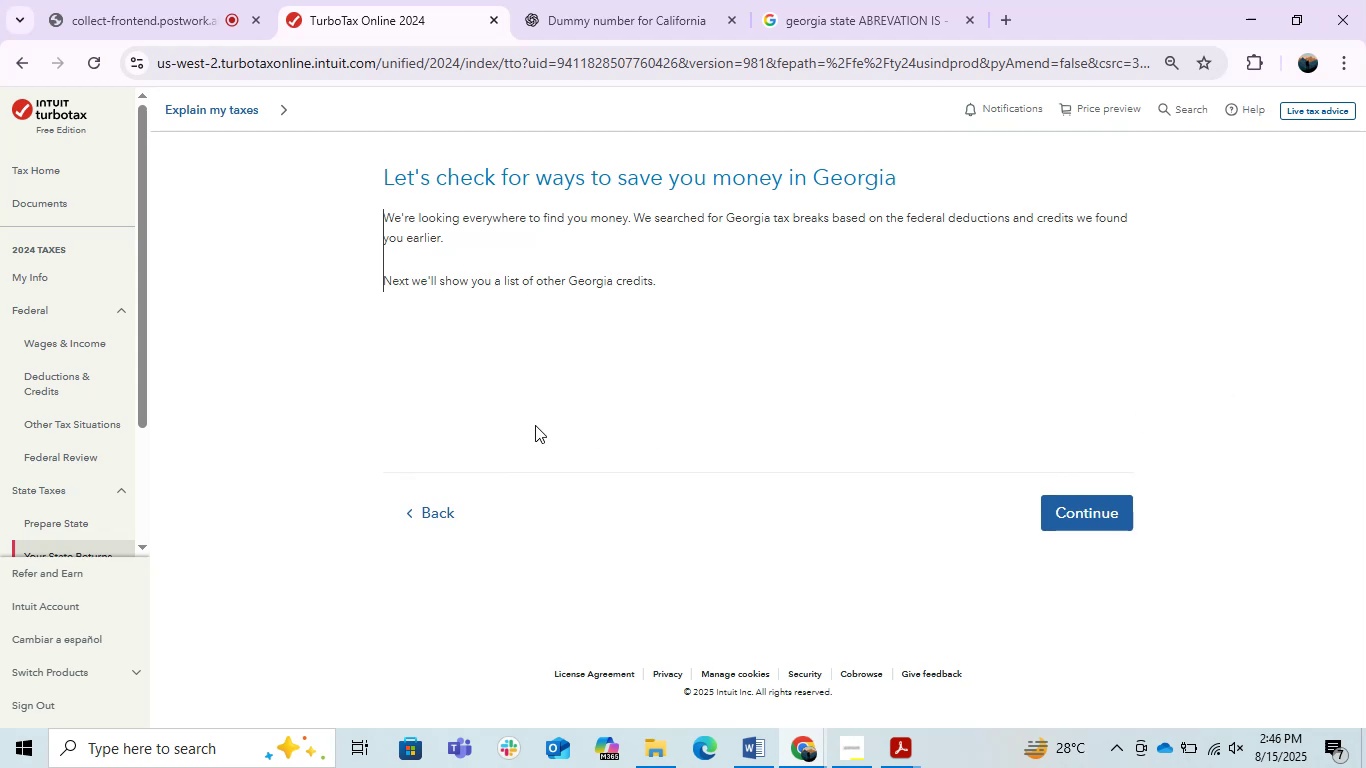 
scroll: coordinate [25, 433], scroll_direction: down, amount: 3.0
 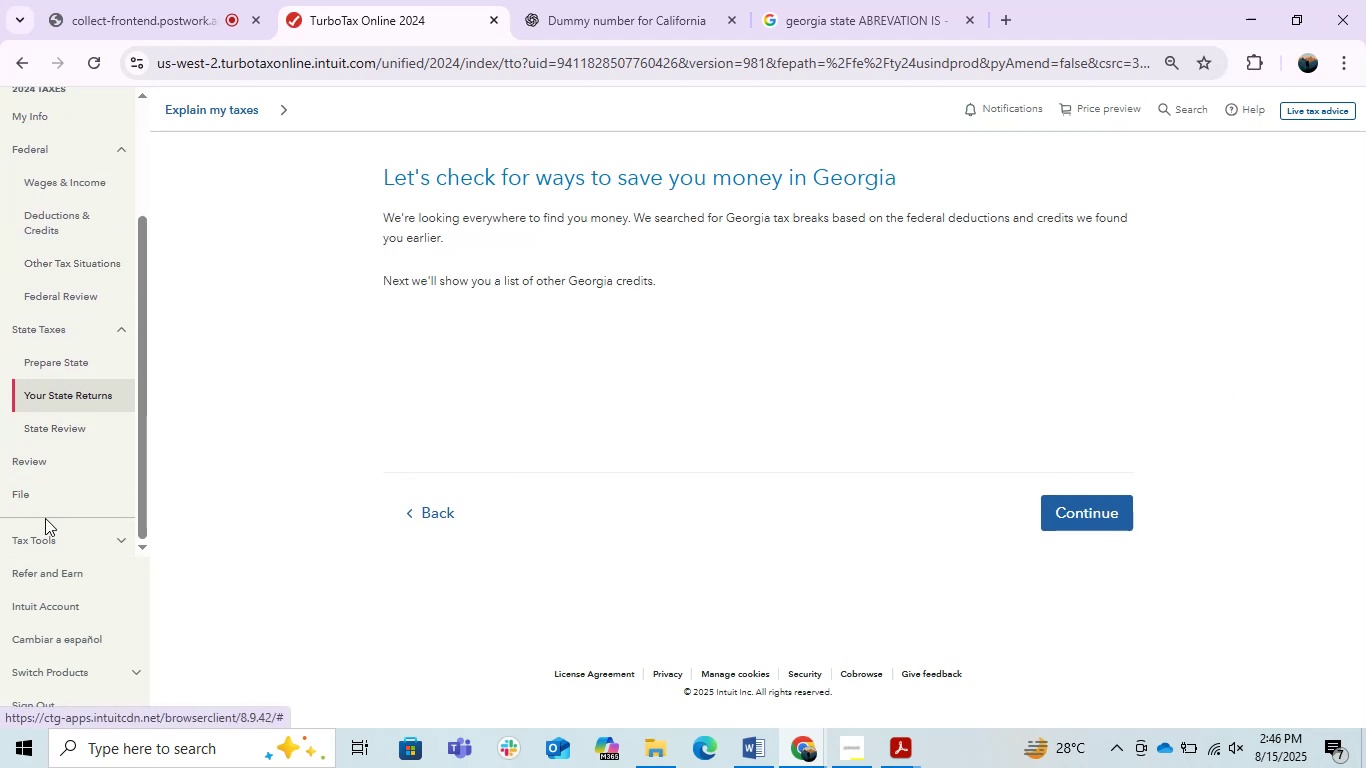 
scroll: coordinate [49, 525], scroll_direction: none, amount: 0.0
 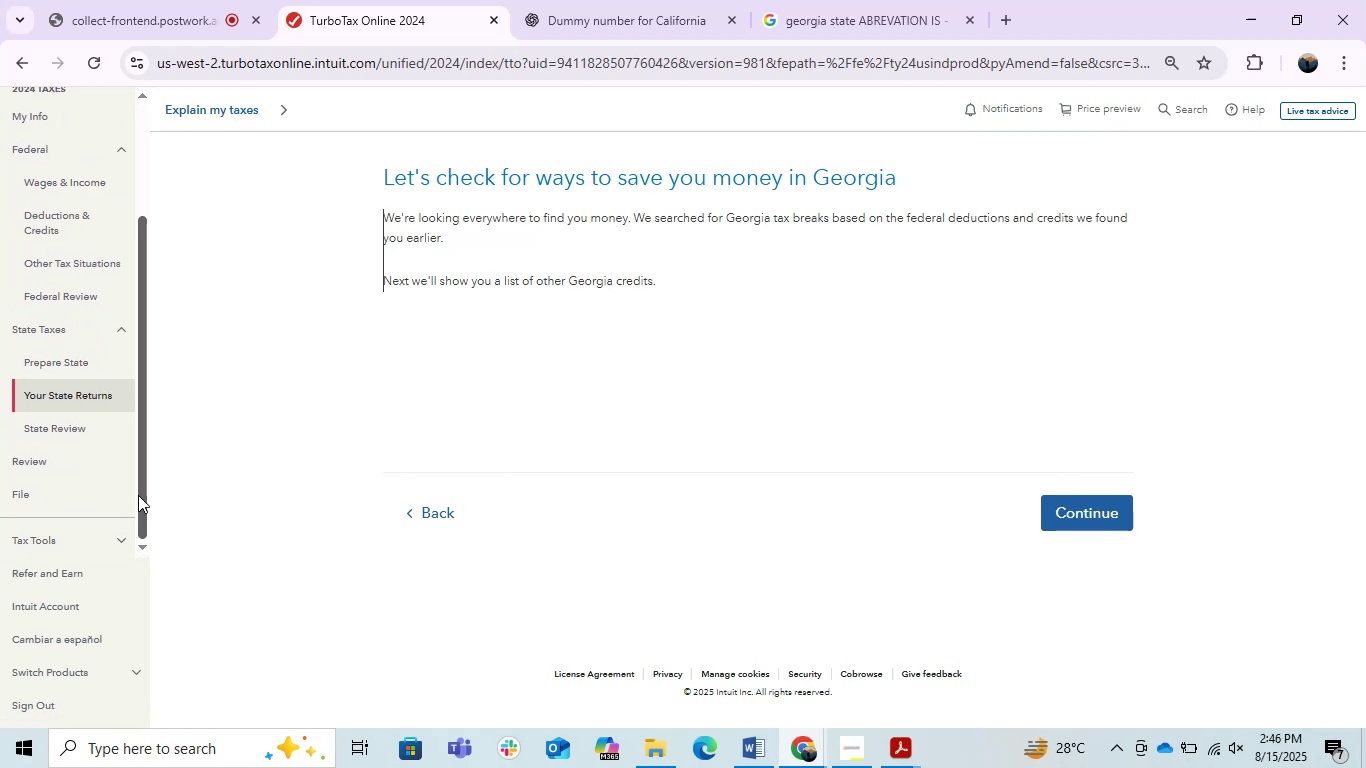 
key(PrintScreen)
 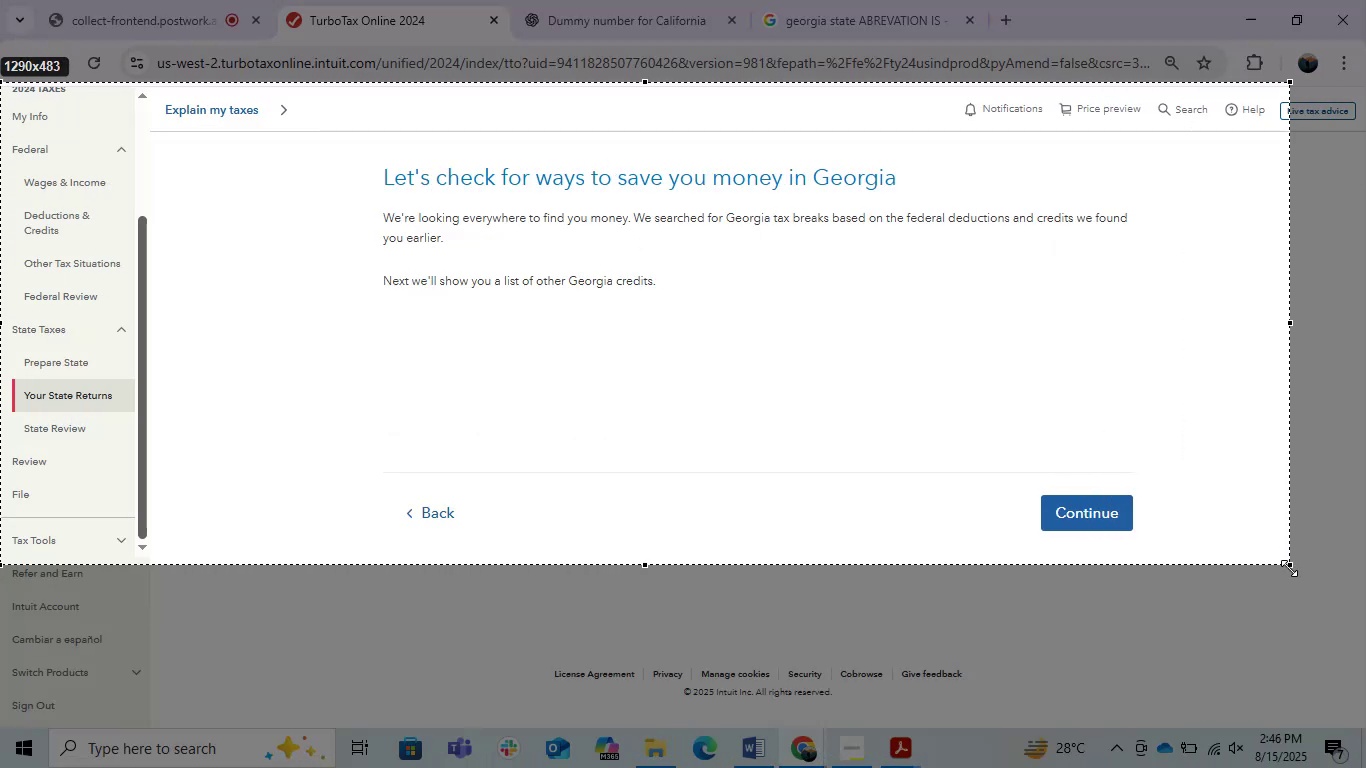 
key(Control+C)
 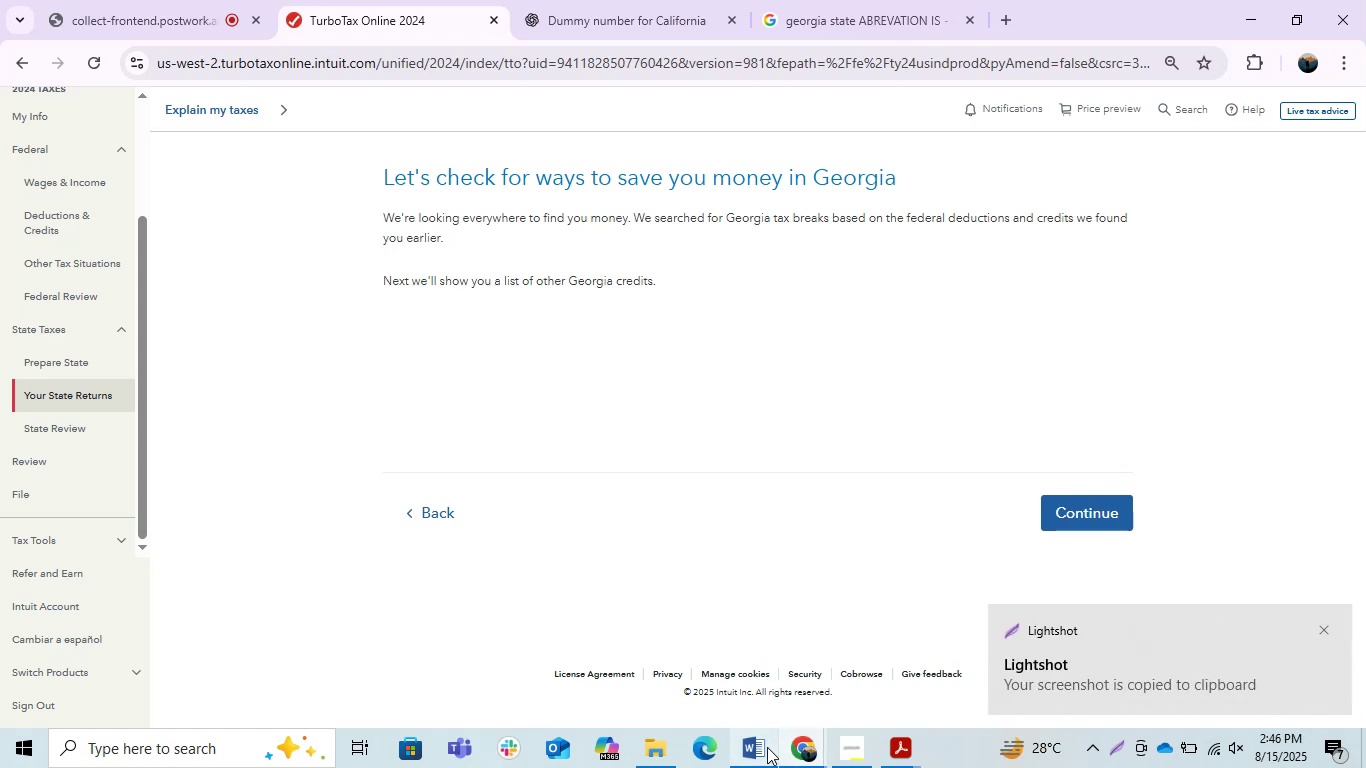 
left_click([750, 743])
 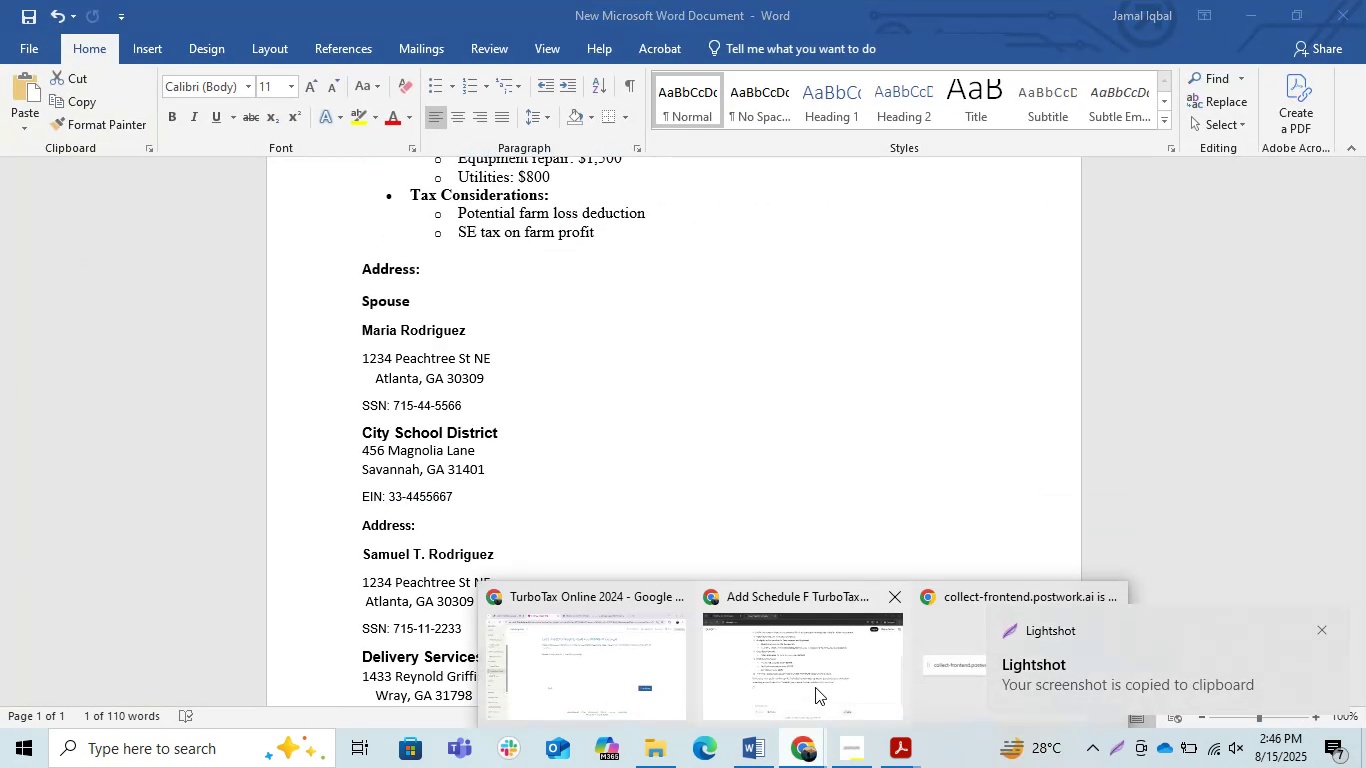 
key(Control+ControlLeft)
 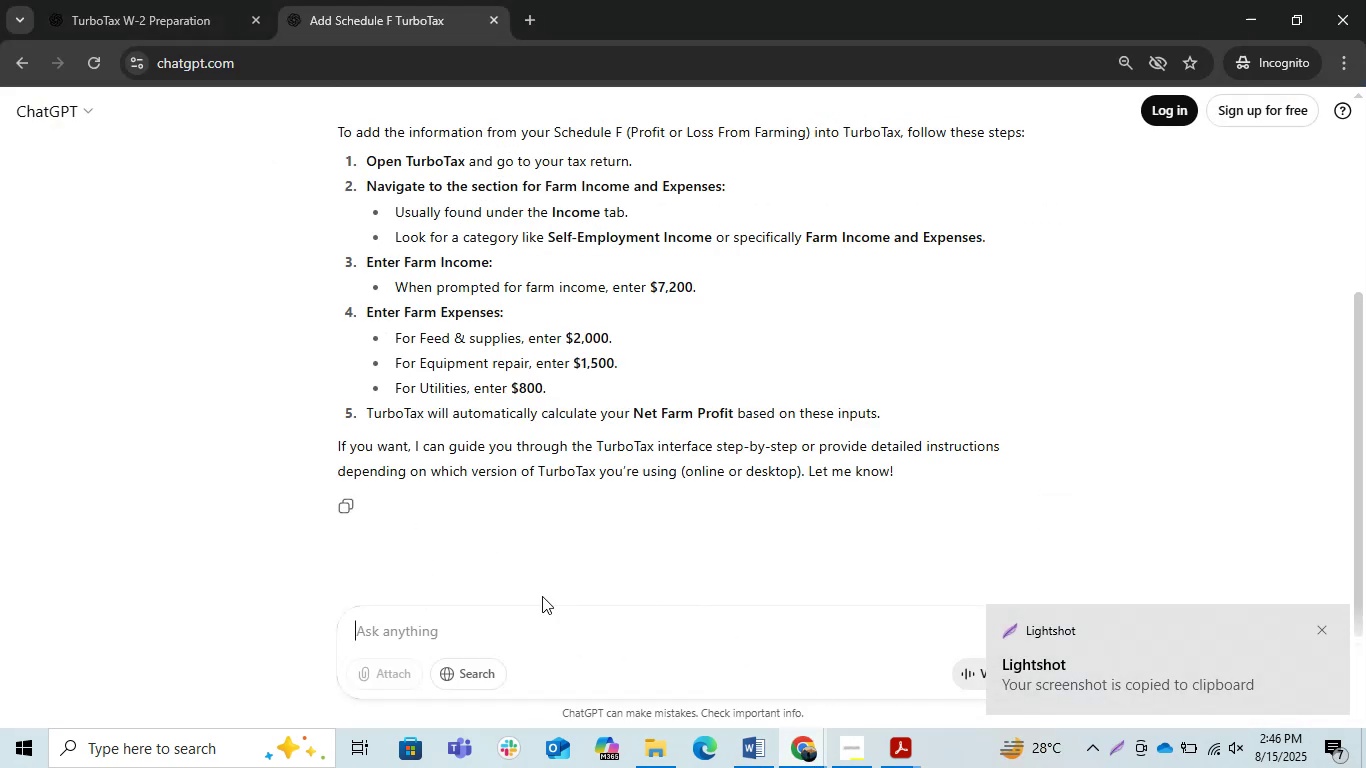 
key(Control+V)
 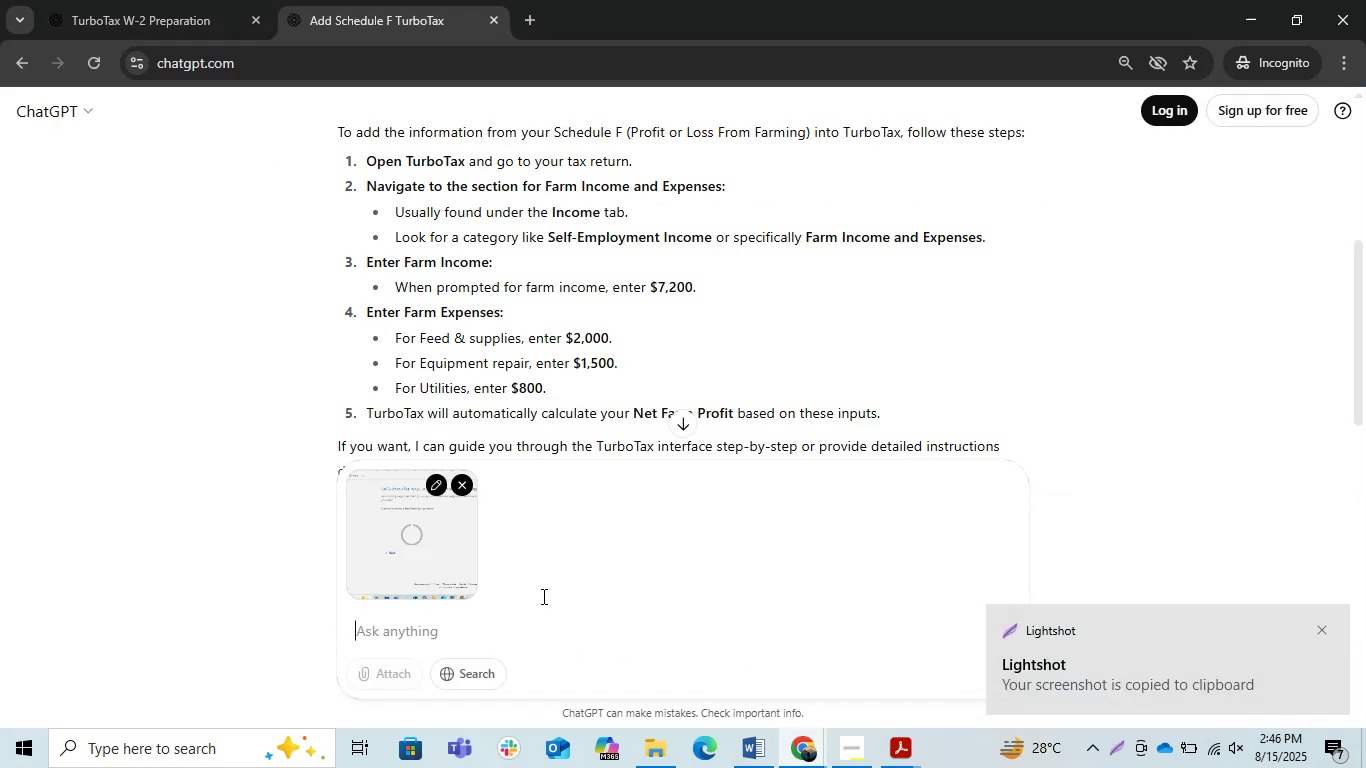 
type(from where i need to go to add self eml)
 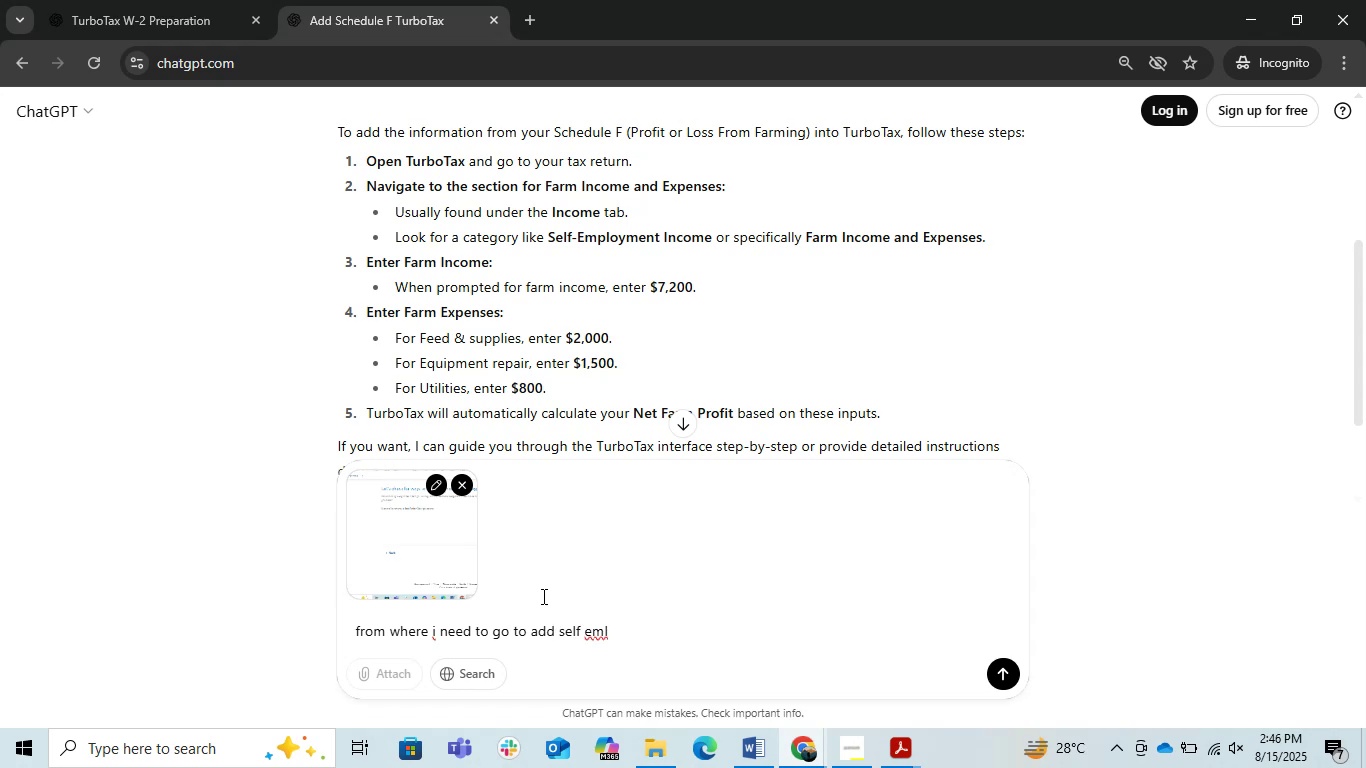 
type(yoment )
 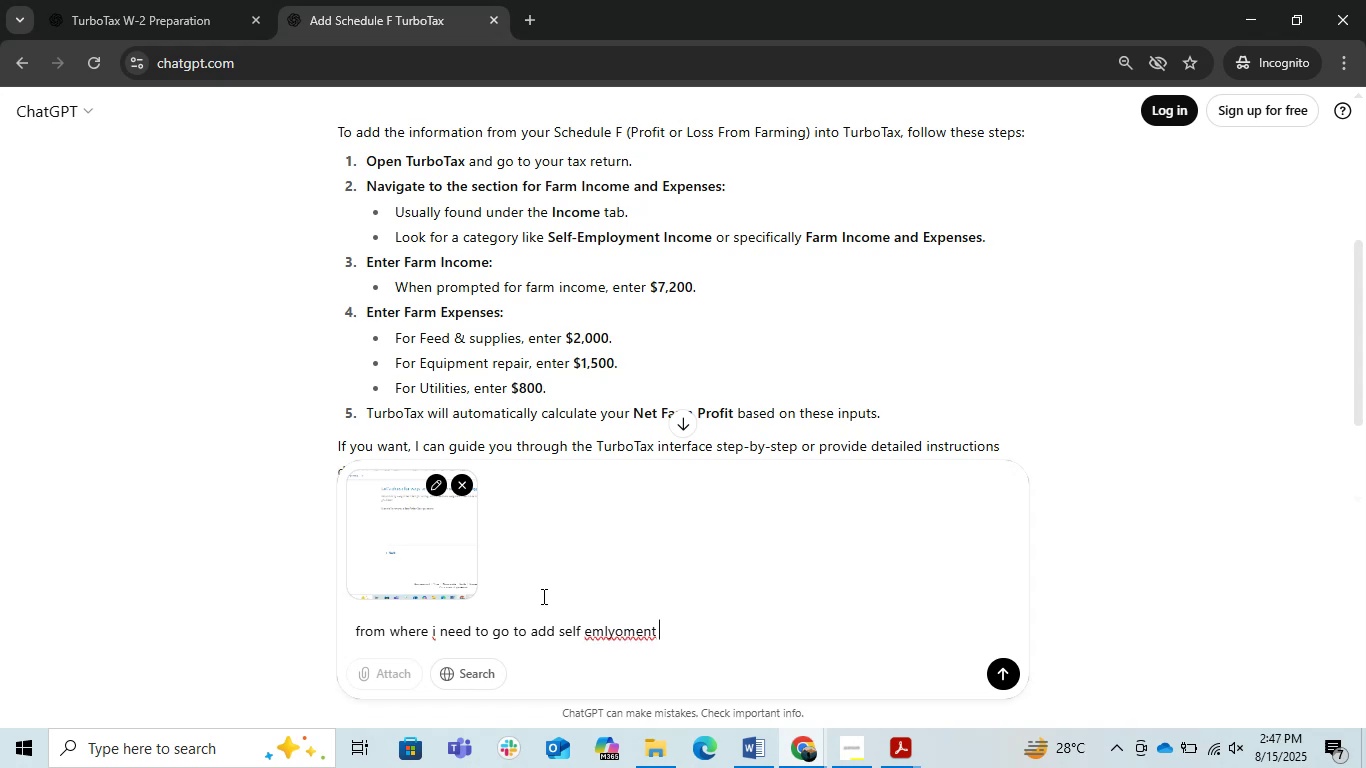 
key(Enter)
 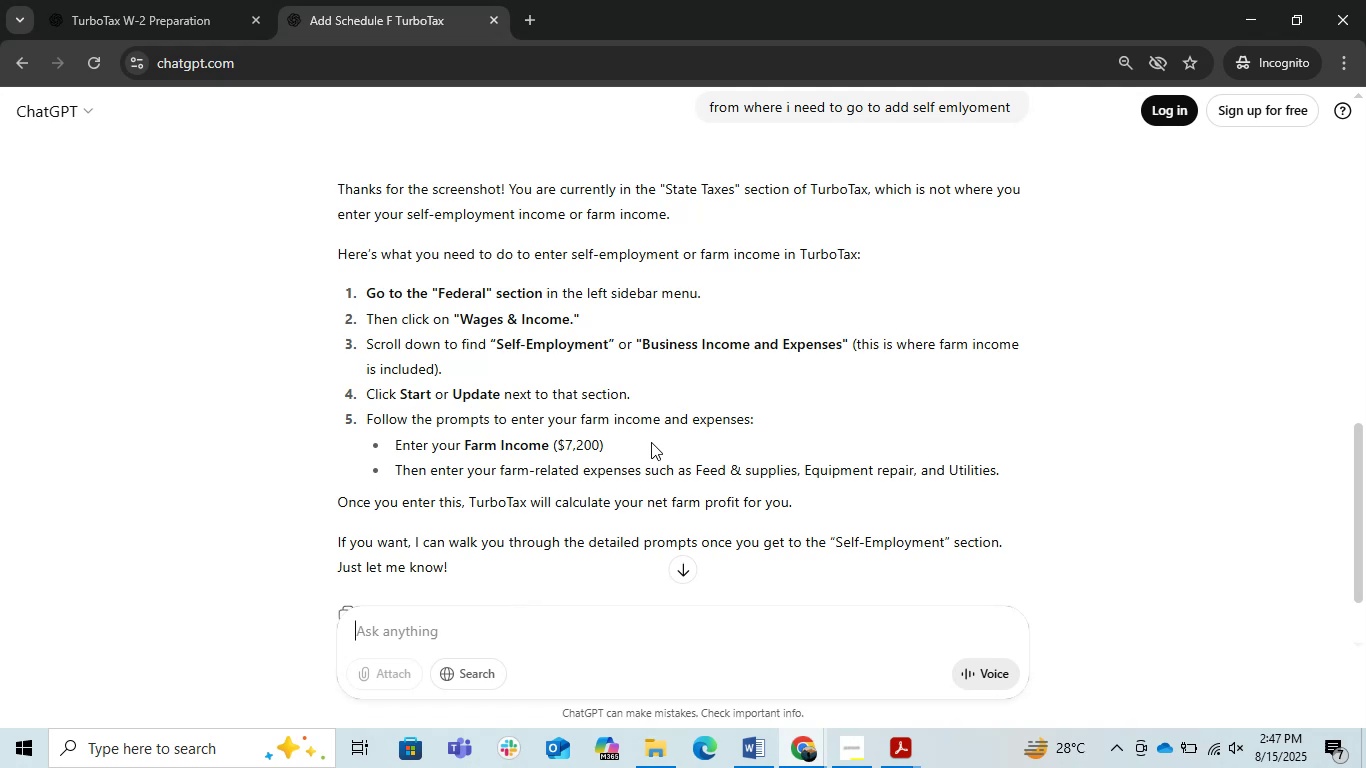 
wait(24.34)
 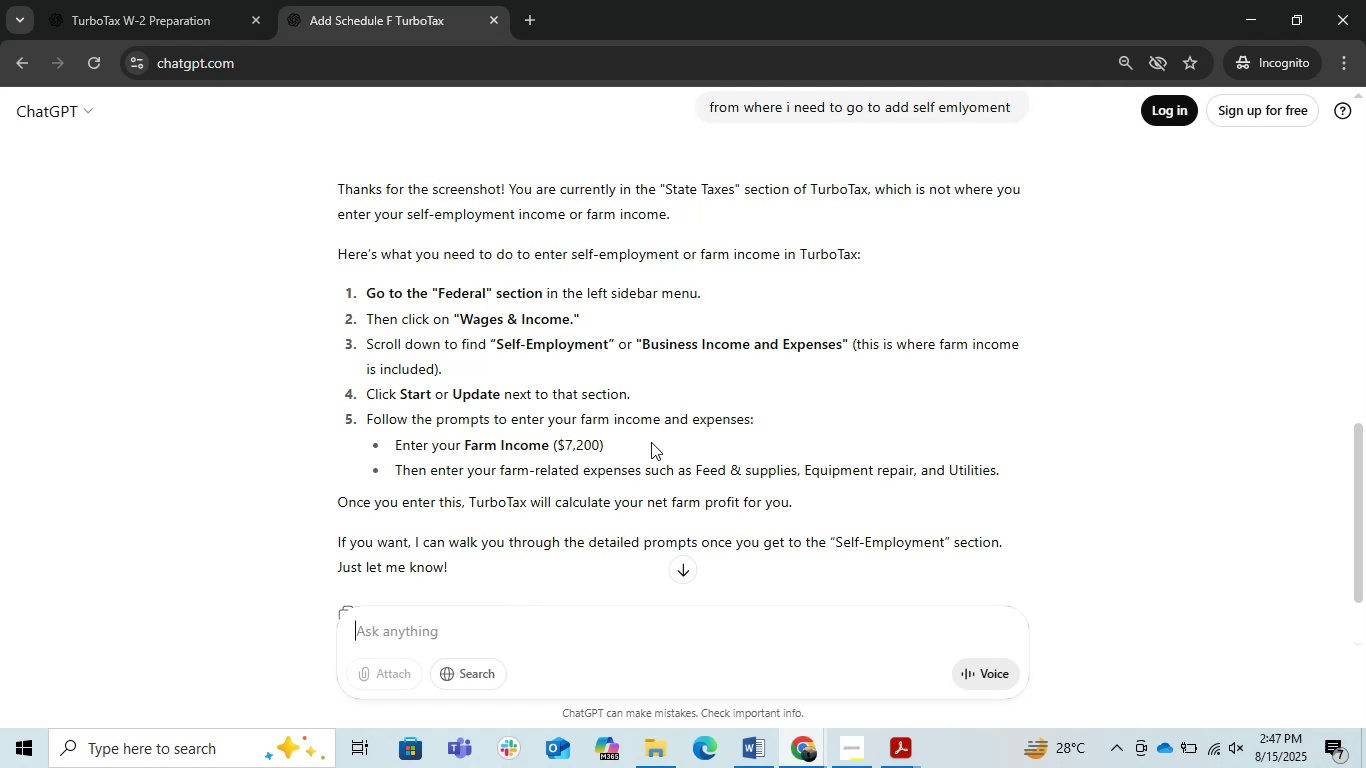 
left_click([811, 750])
 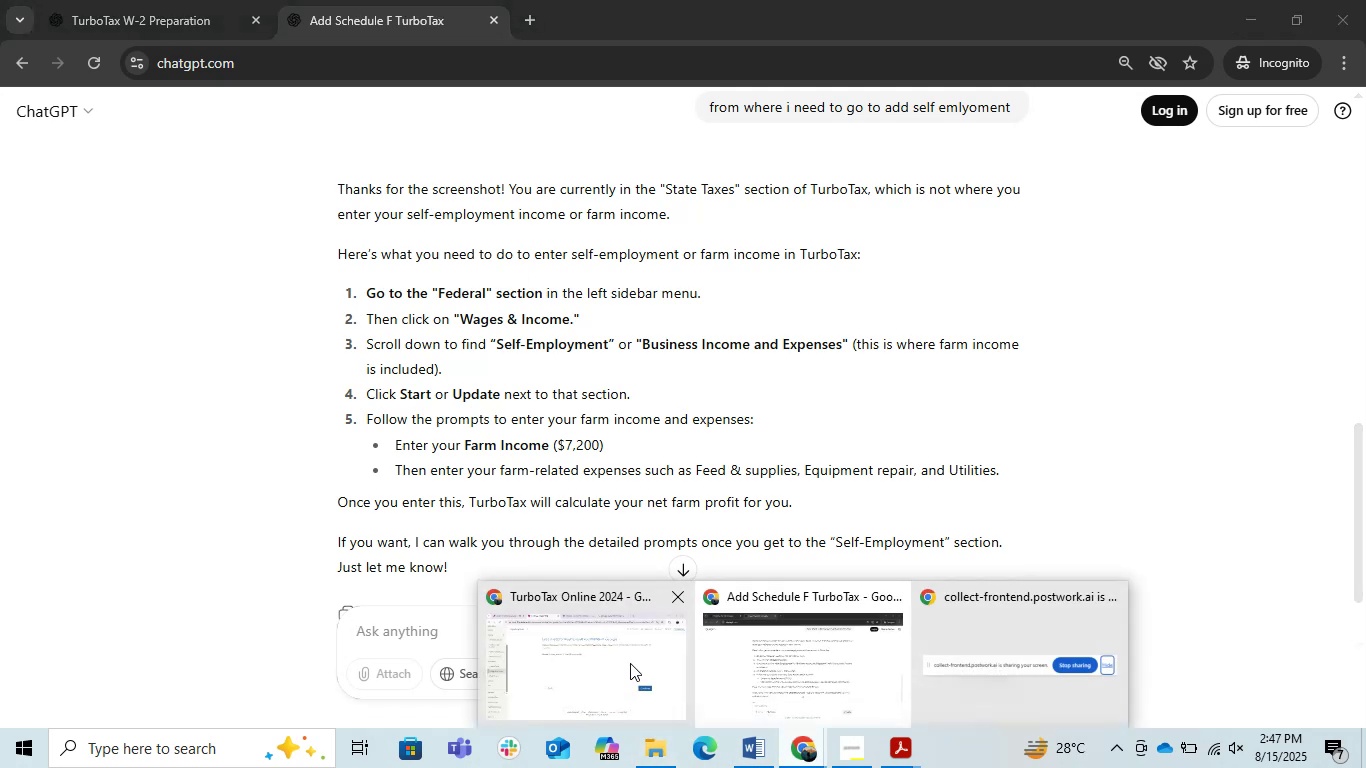 
left_click([575, 639])
 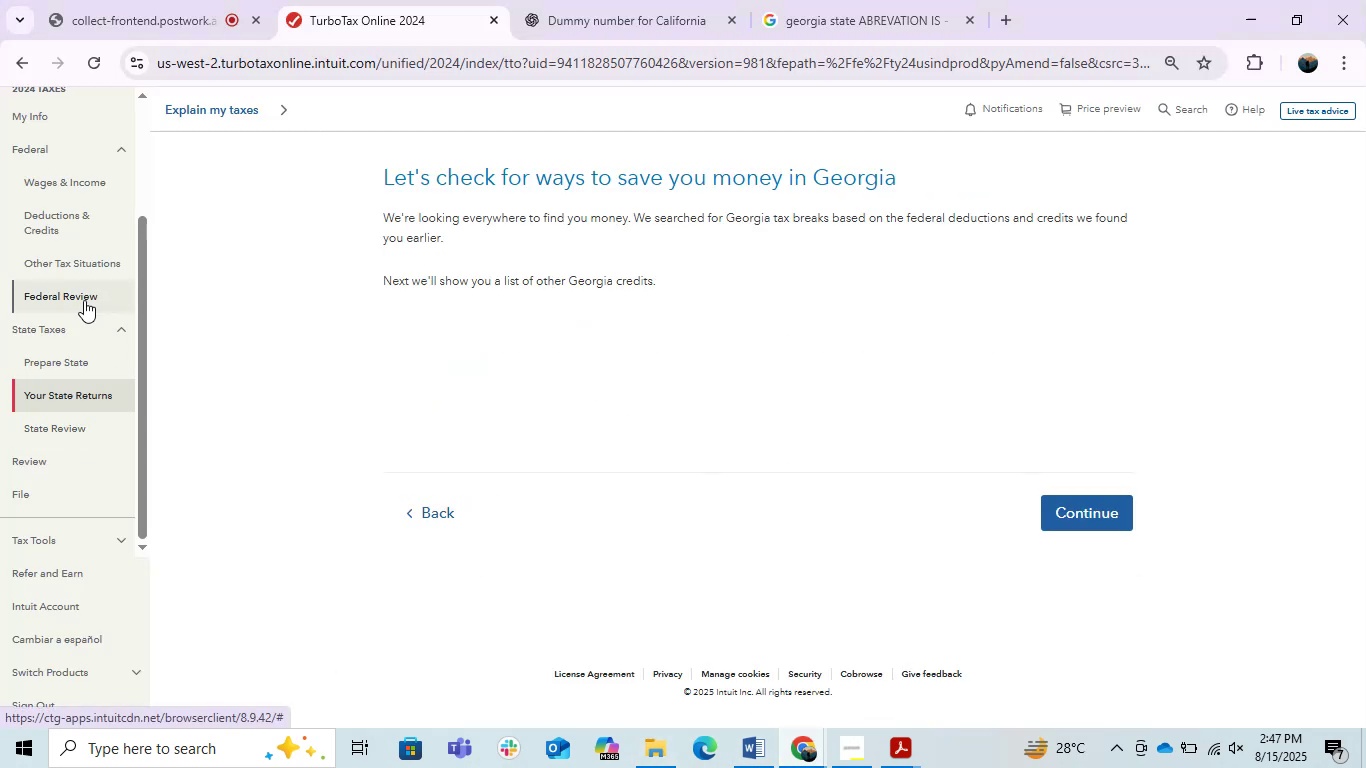 
wait(8.14)
 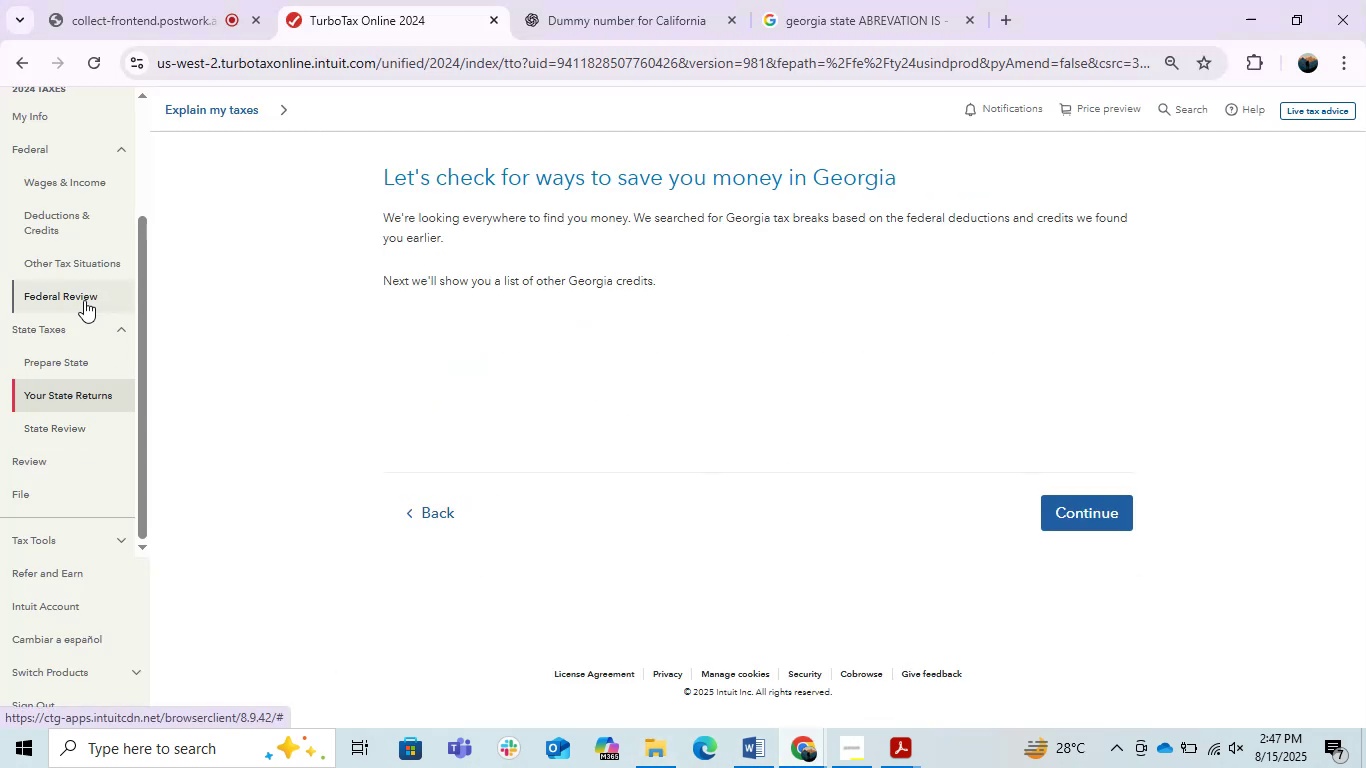 
left_click([813, 759])
 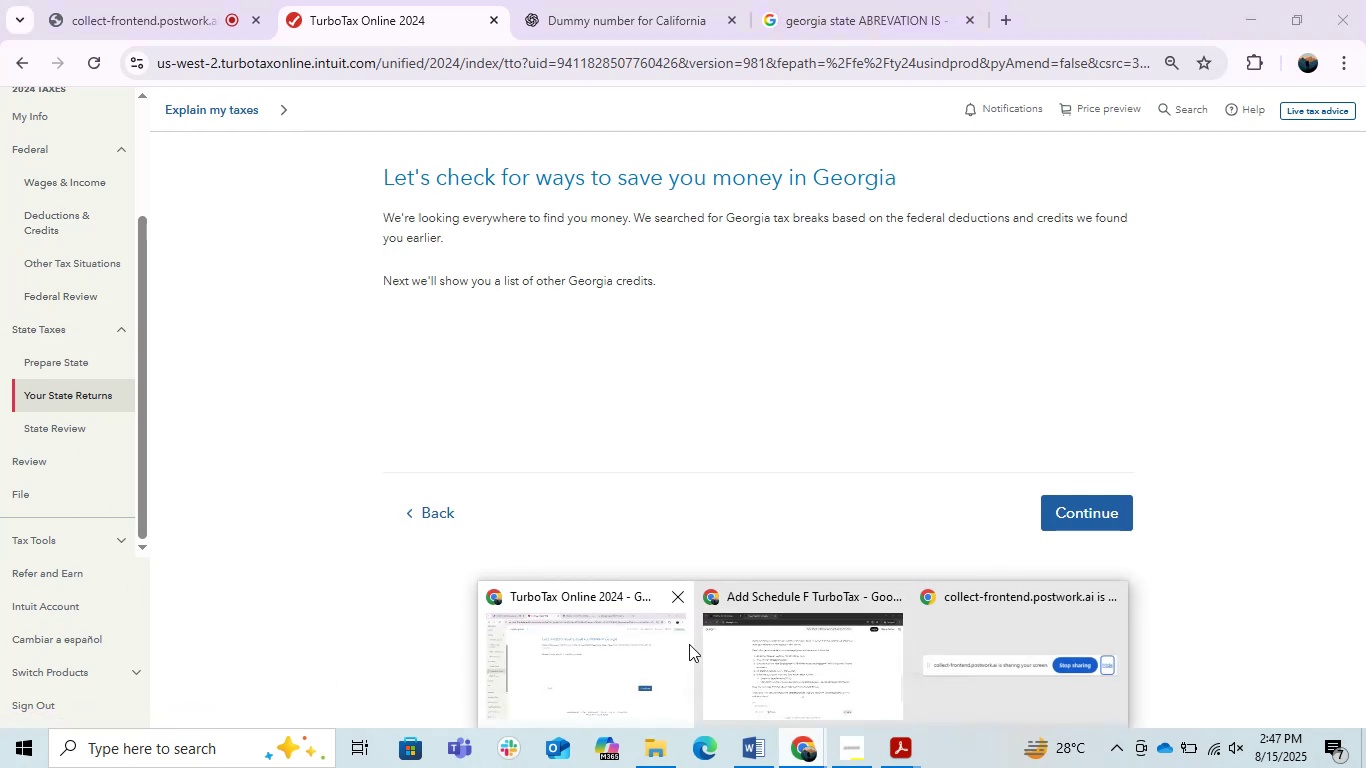 
left_click([773, 654])
 